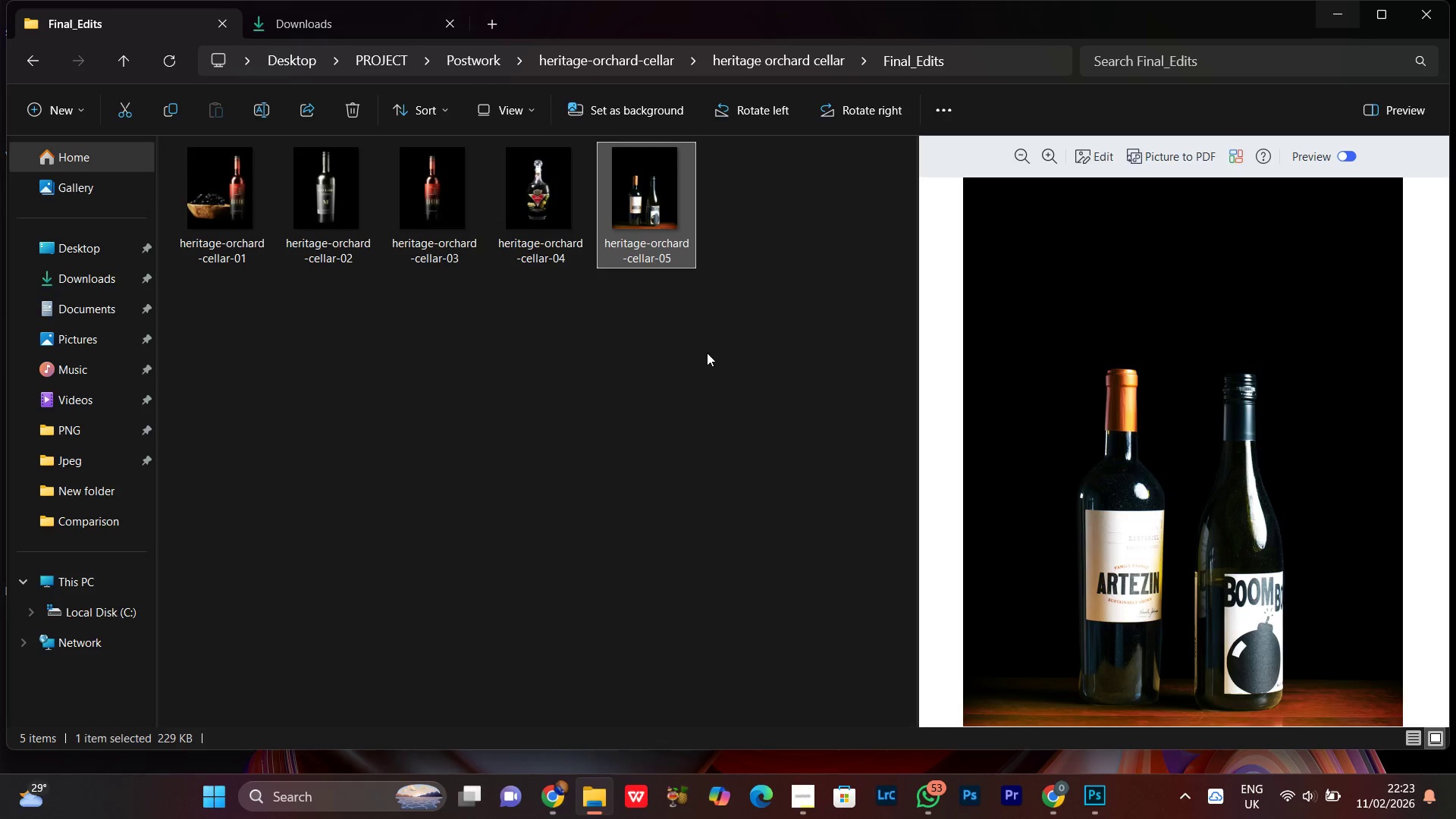 
triple_click([707, 353])
 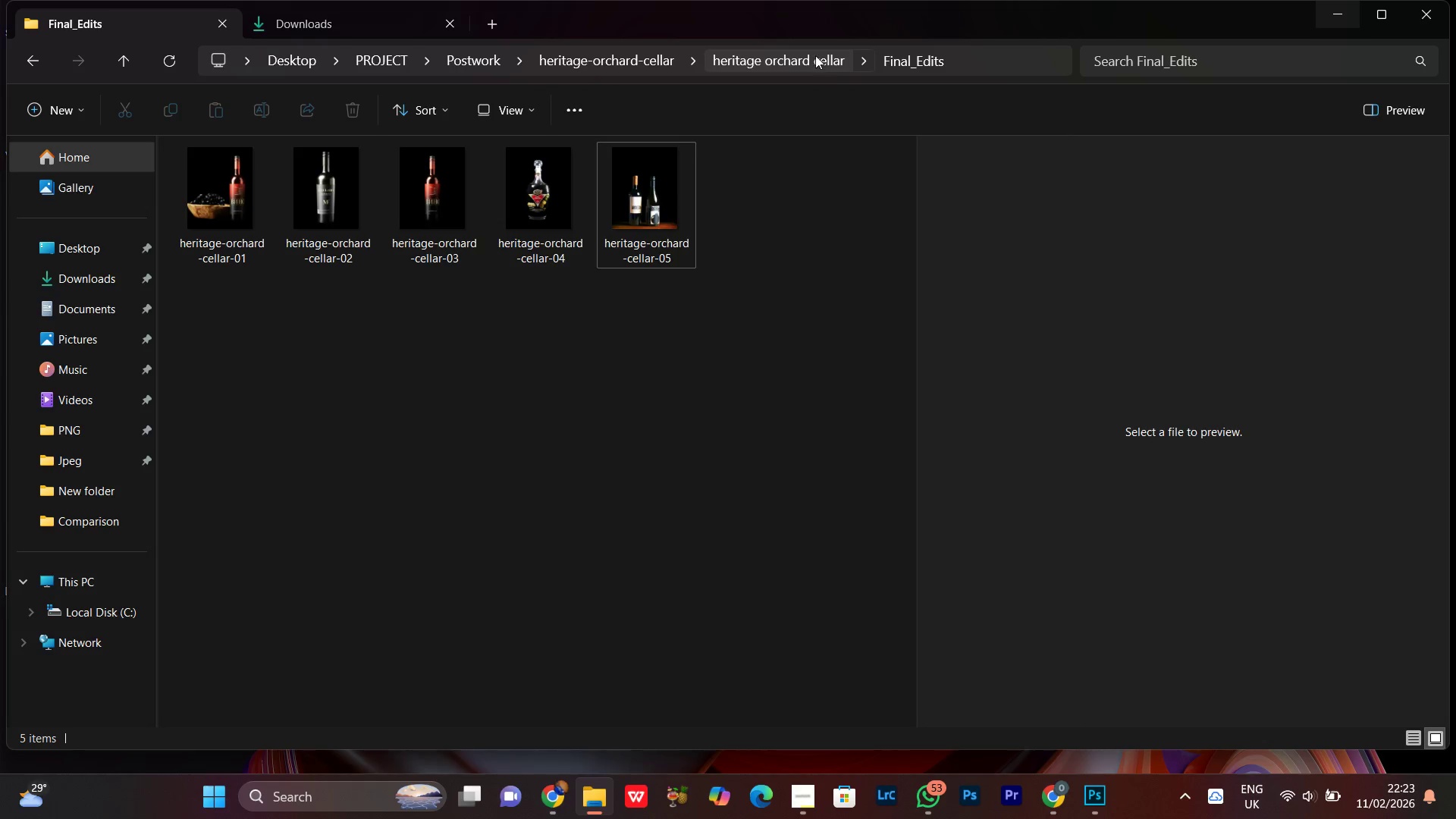 
left_click([815, 55])
 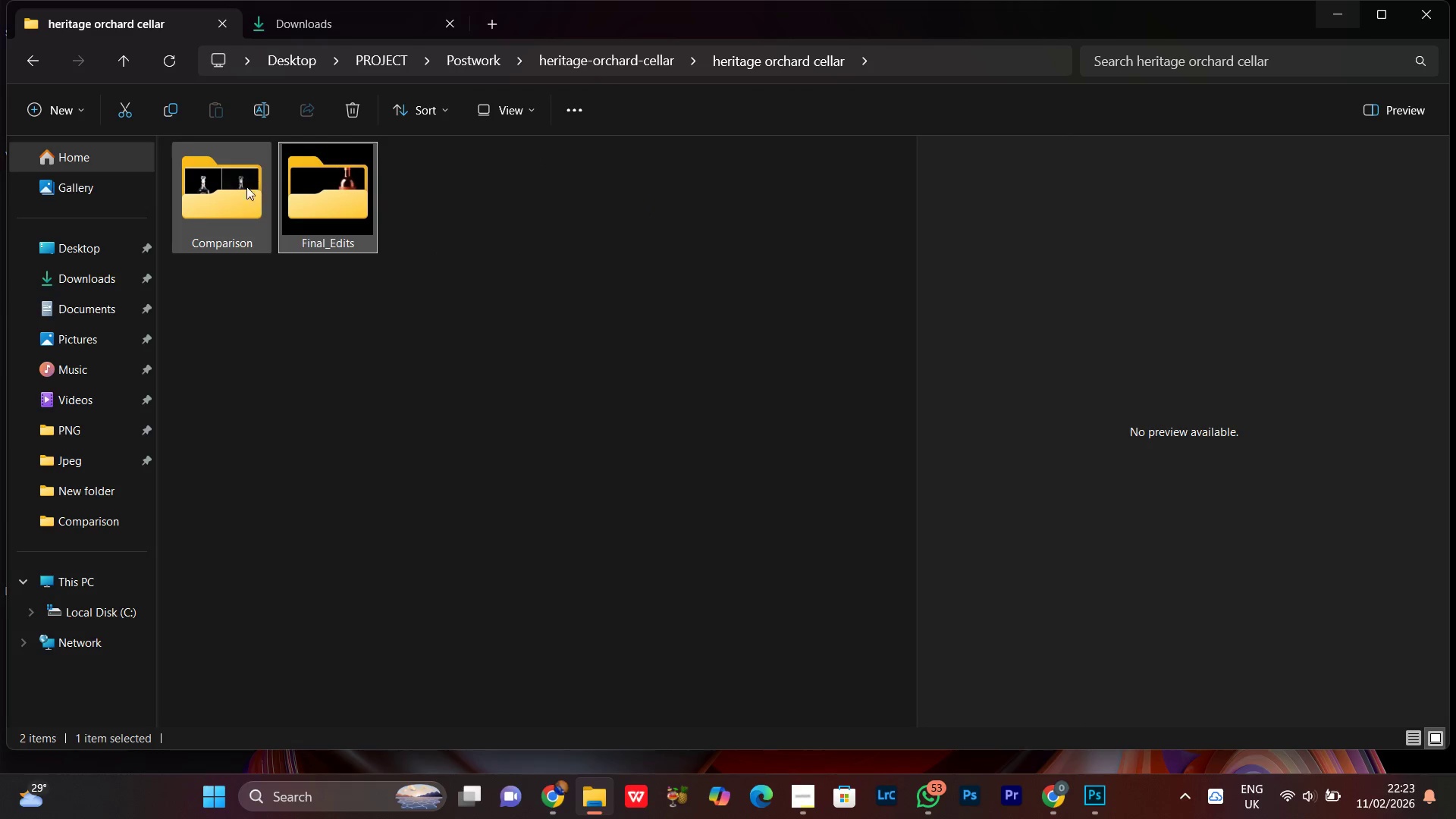 
double_click([245, 198])
 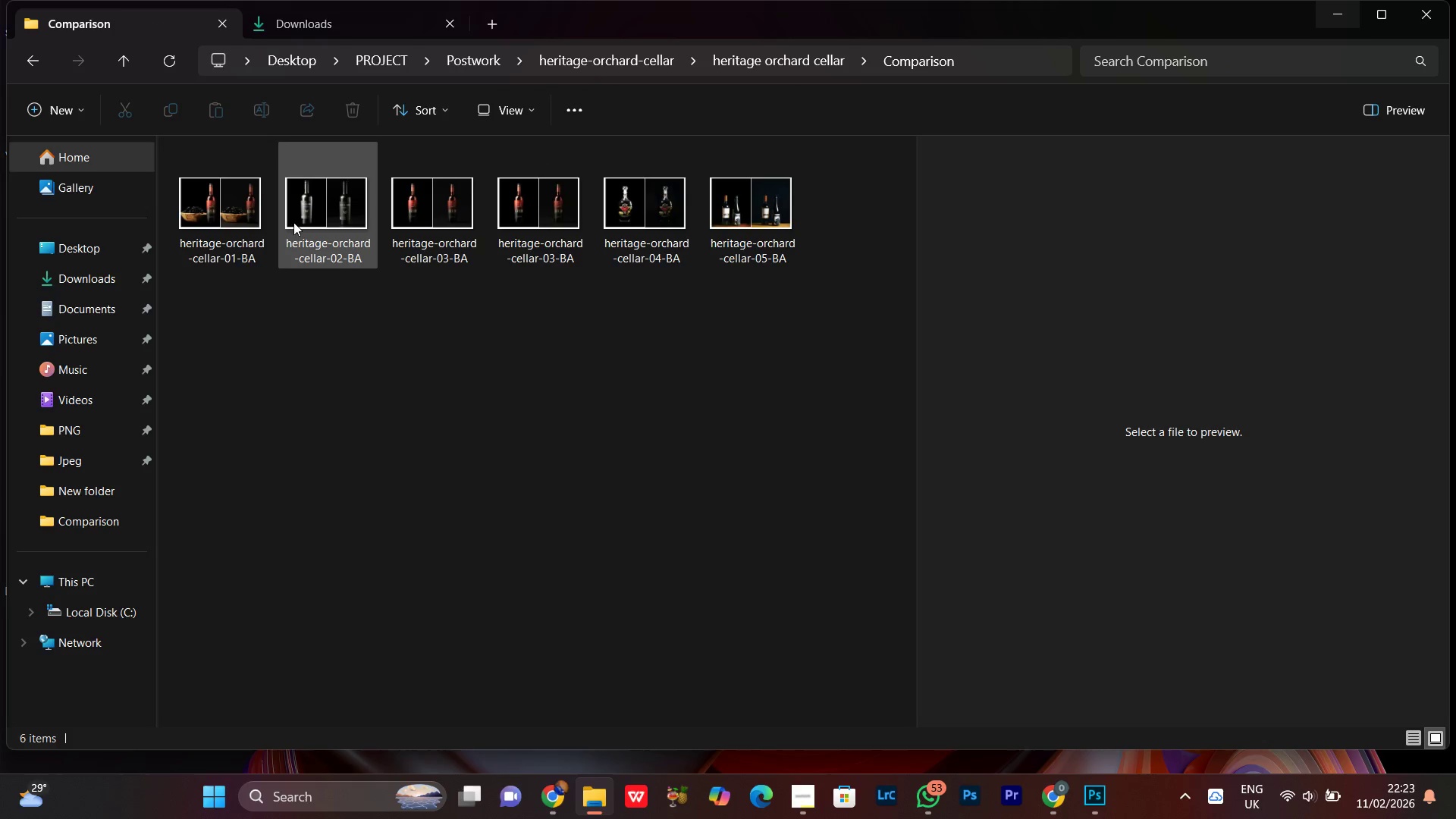 
left_click([297, 205])
 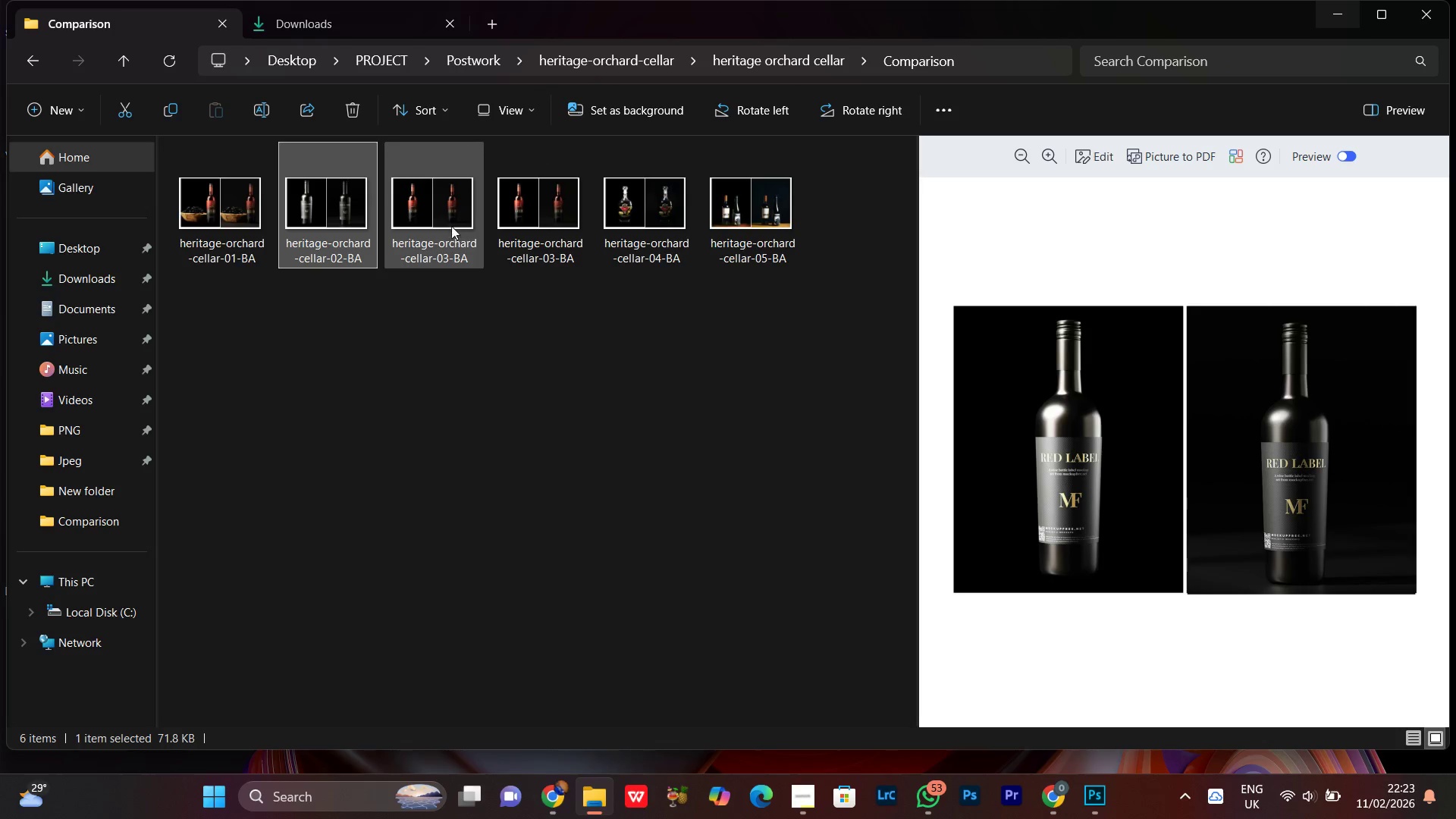 
left_click([449, 221])
 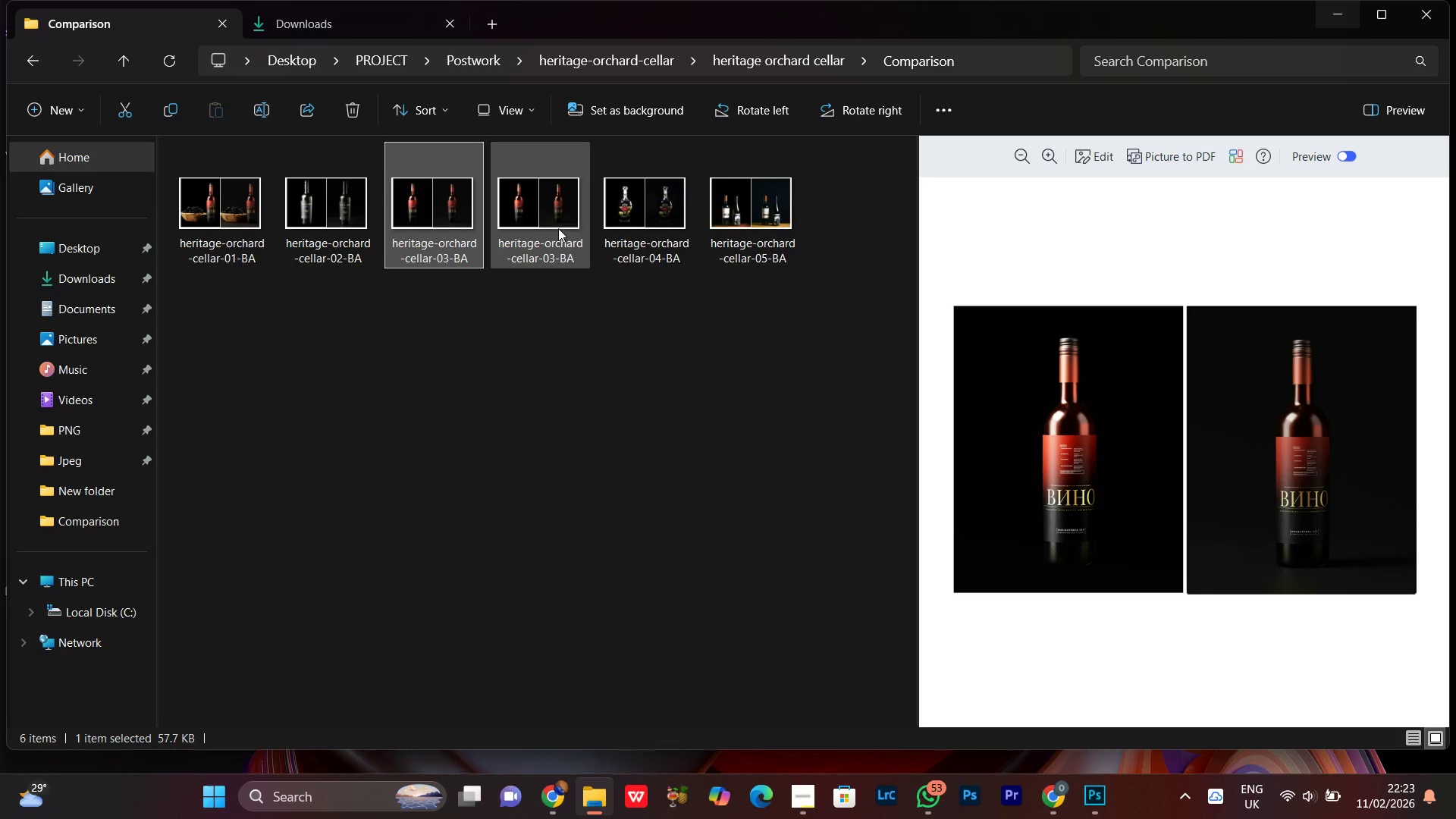 
left_click([559, 228])
 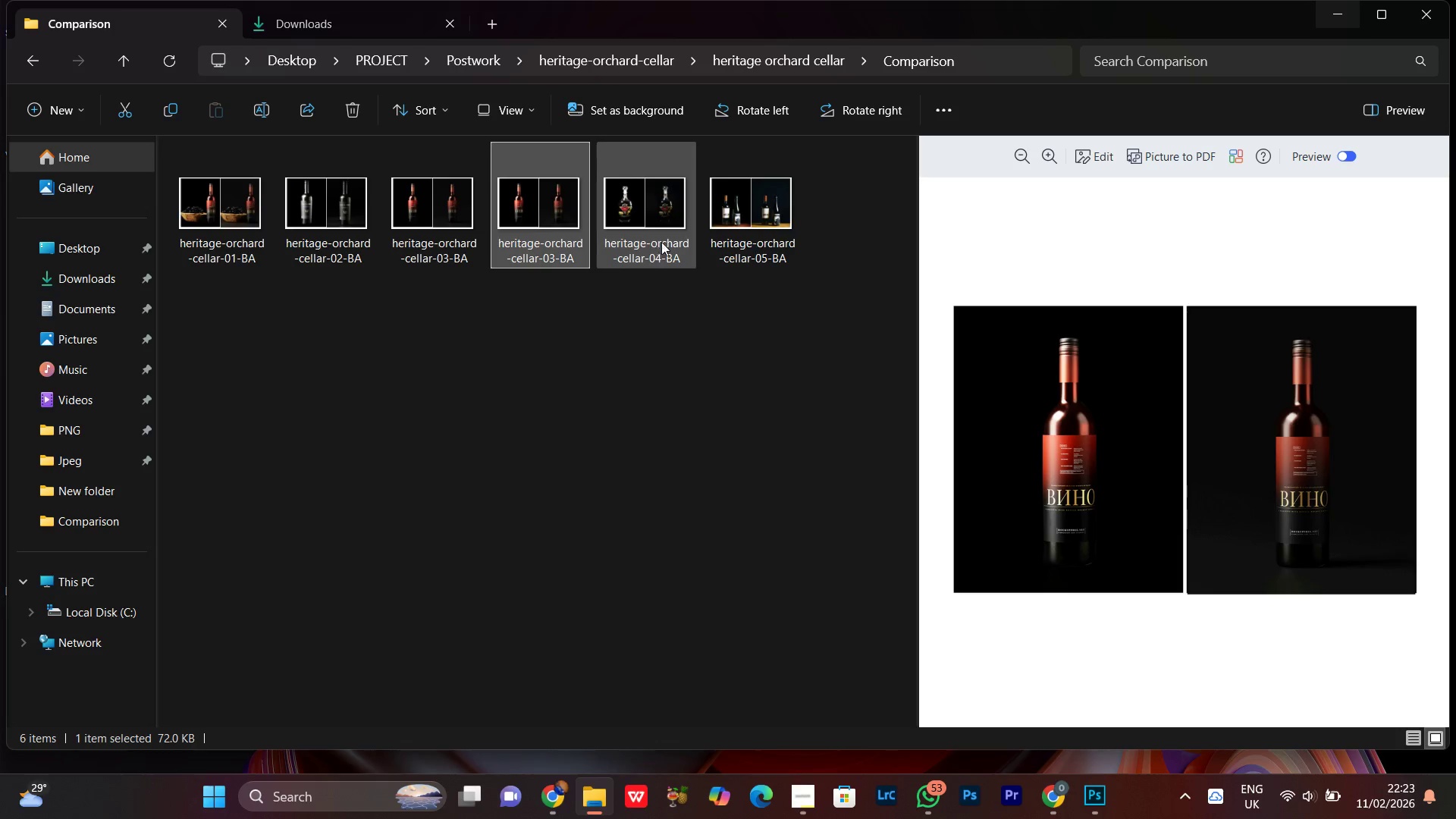 
left_click([666, 228])
 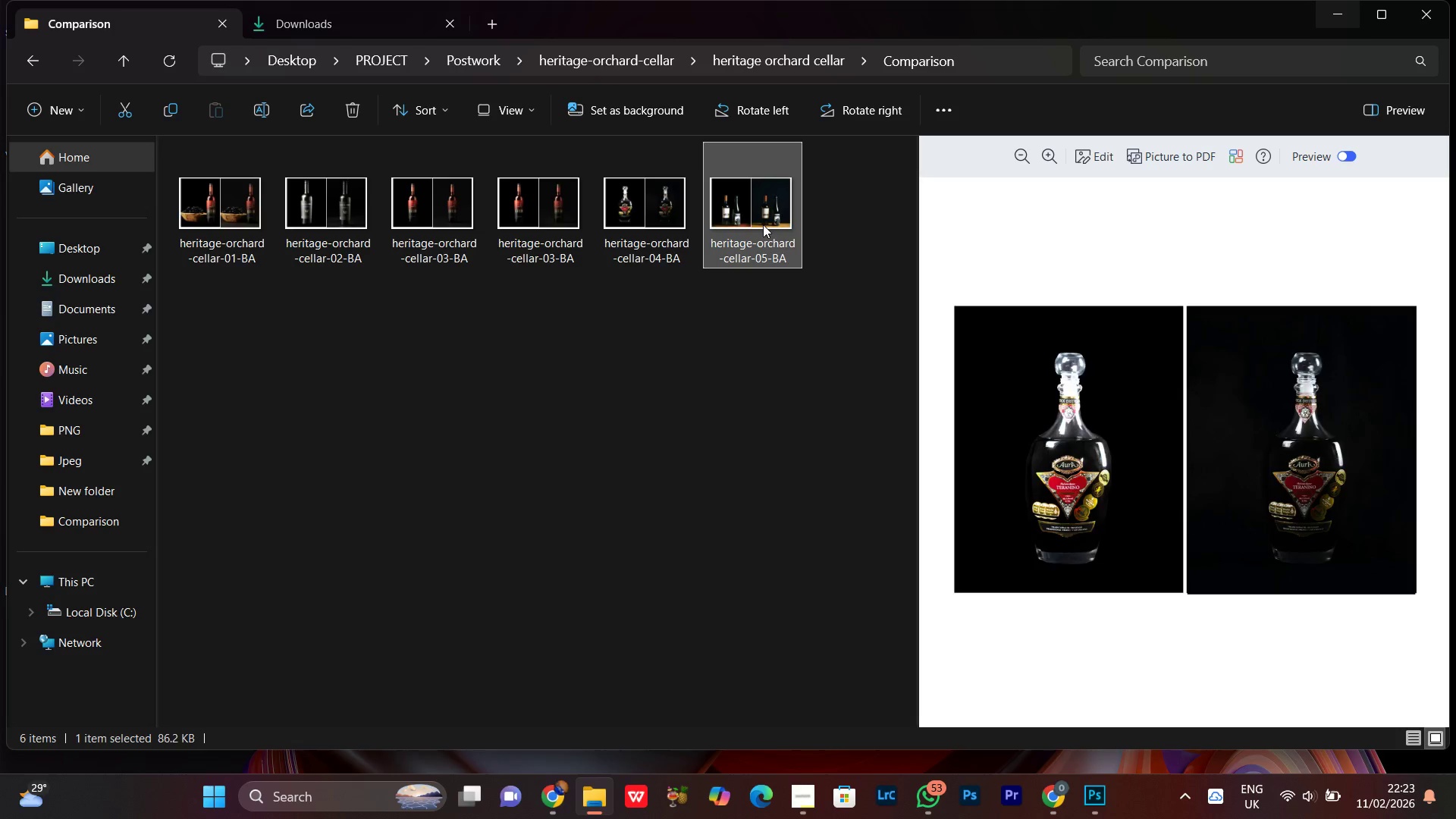 
double_click([849, 455])
 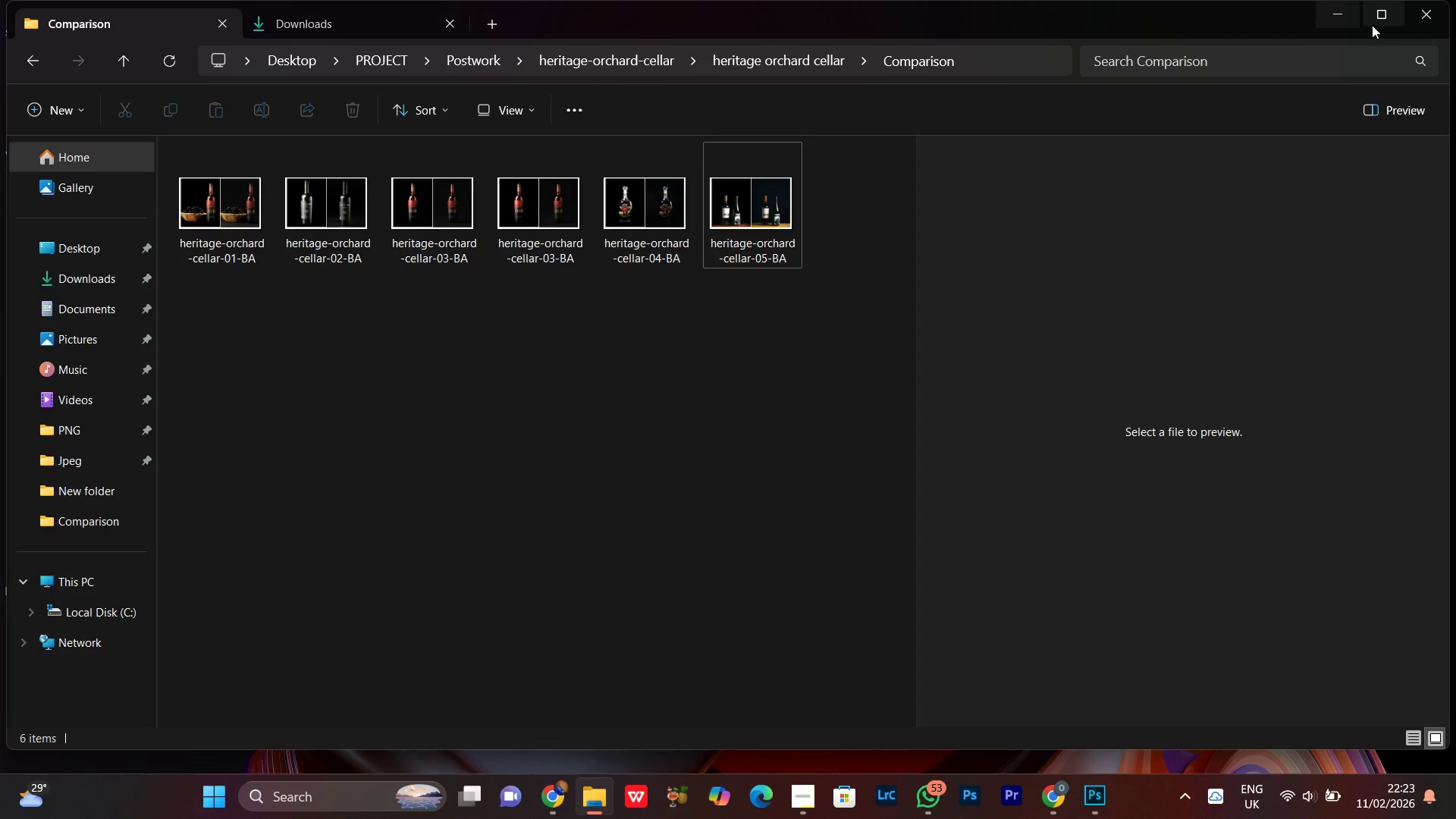 
left_click([1373, 24])
 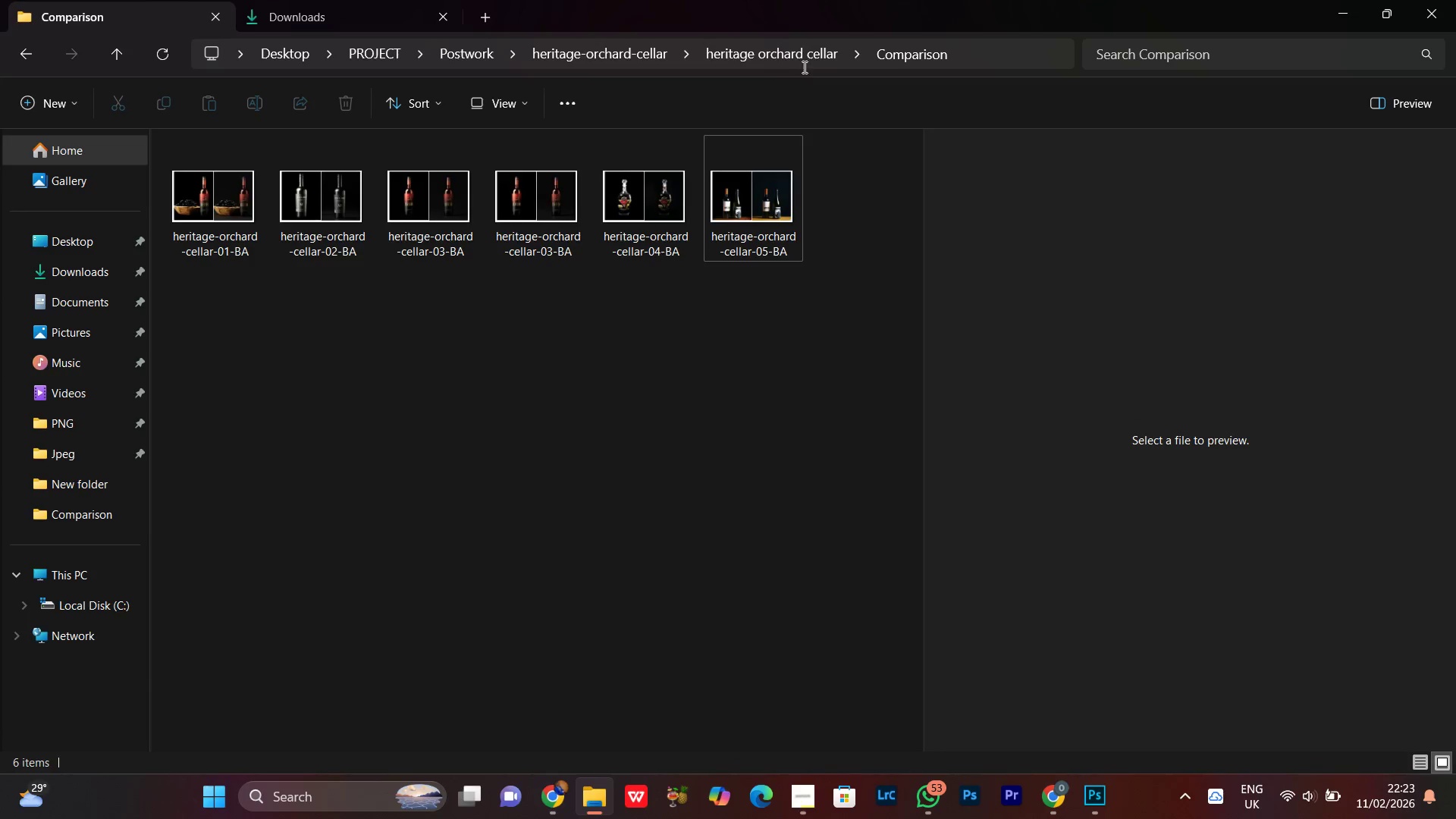 
left_click([803, 50])
 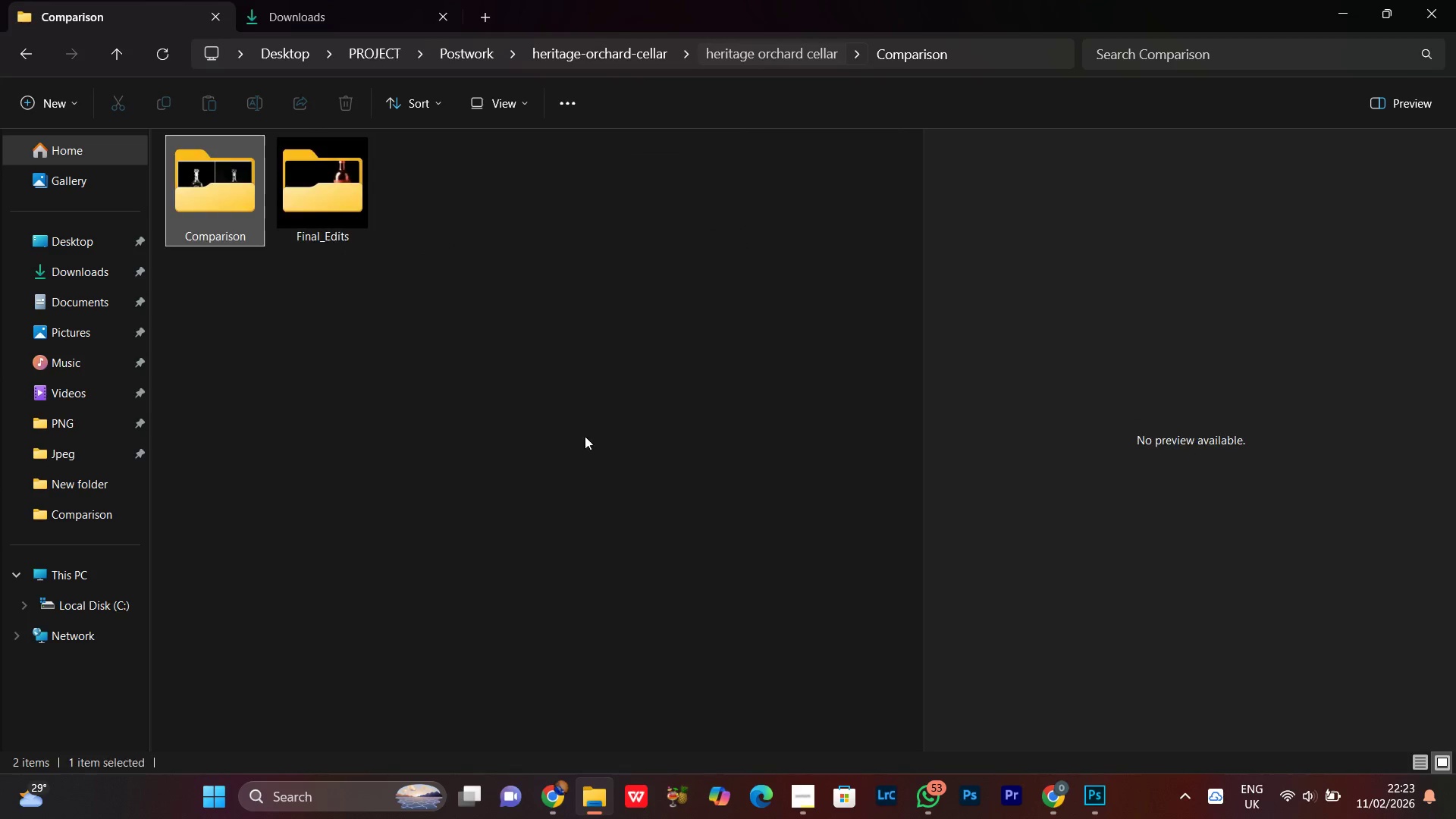 
left_click([523, 440])
 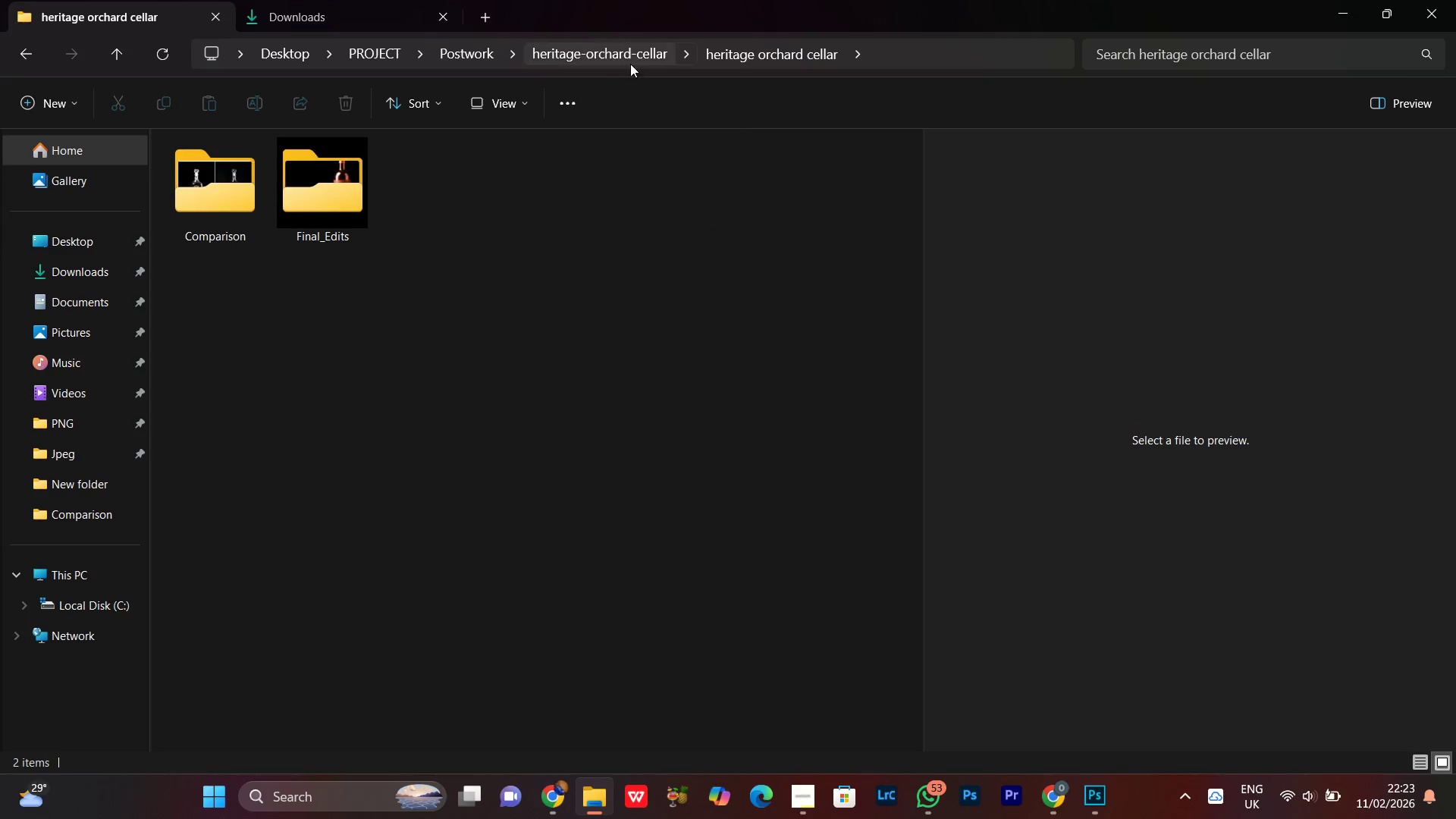 
left_click([630, 52])
 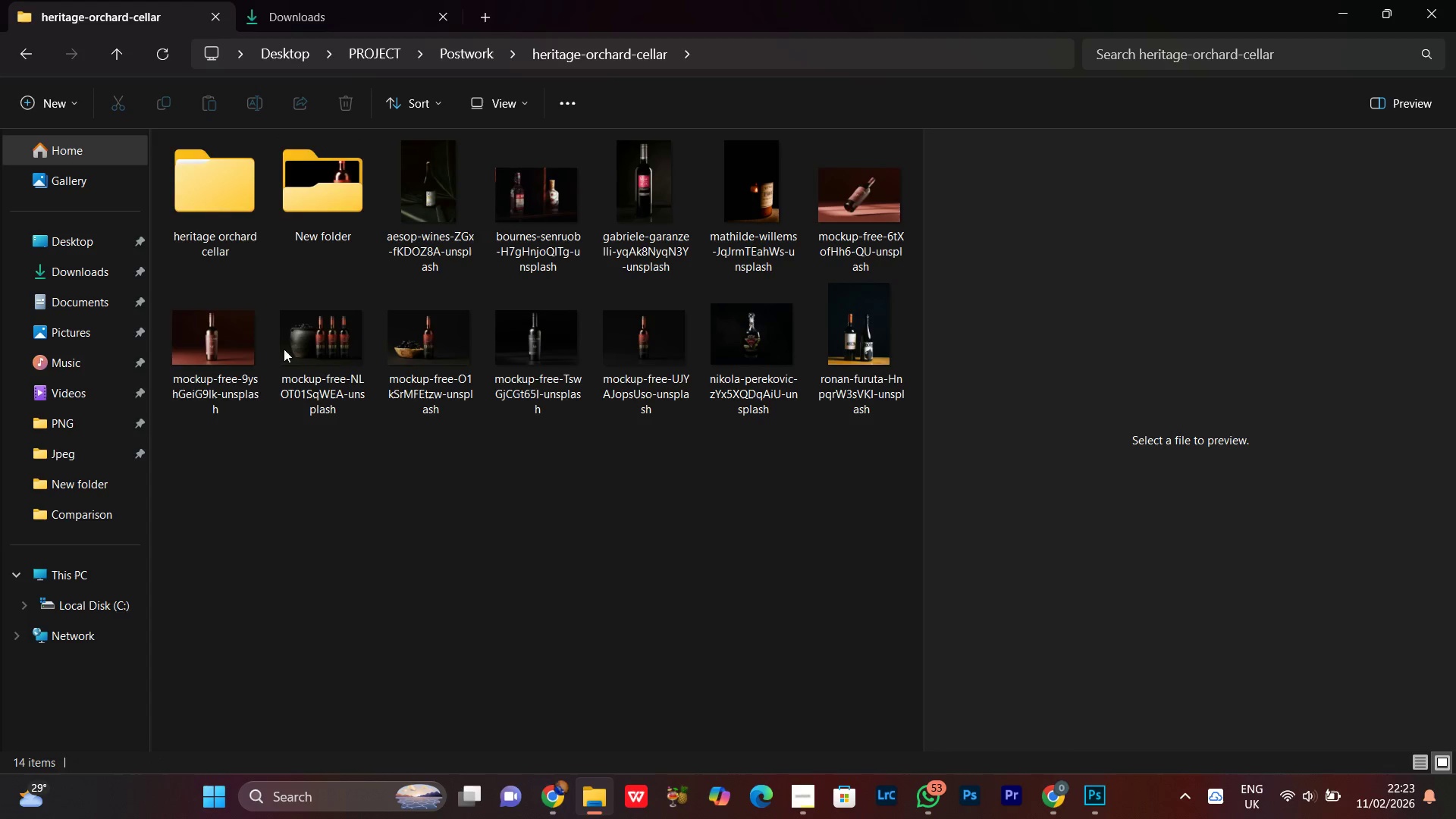 
double_click([215, 181])
 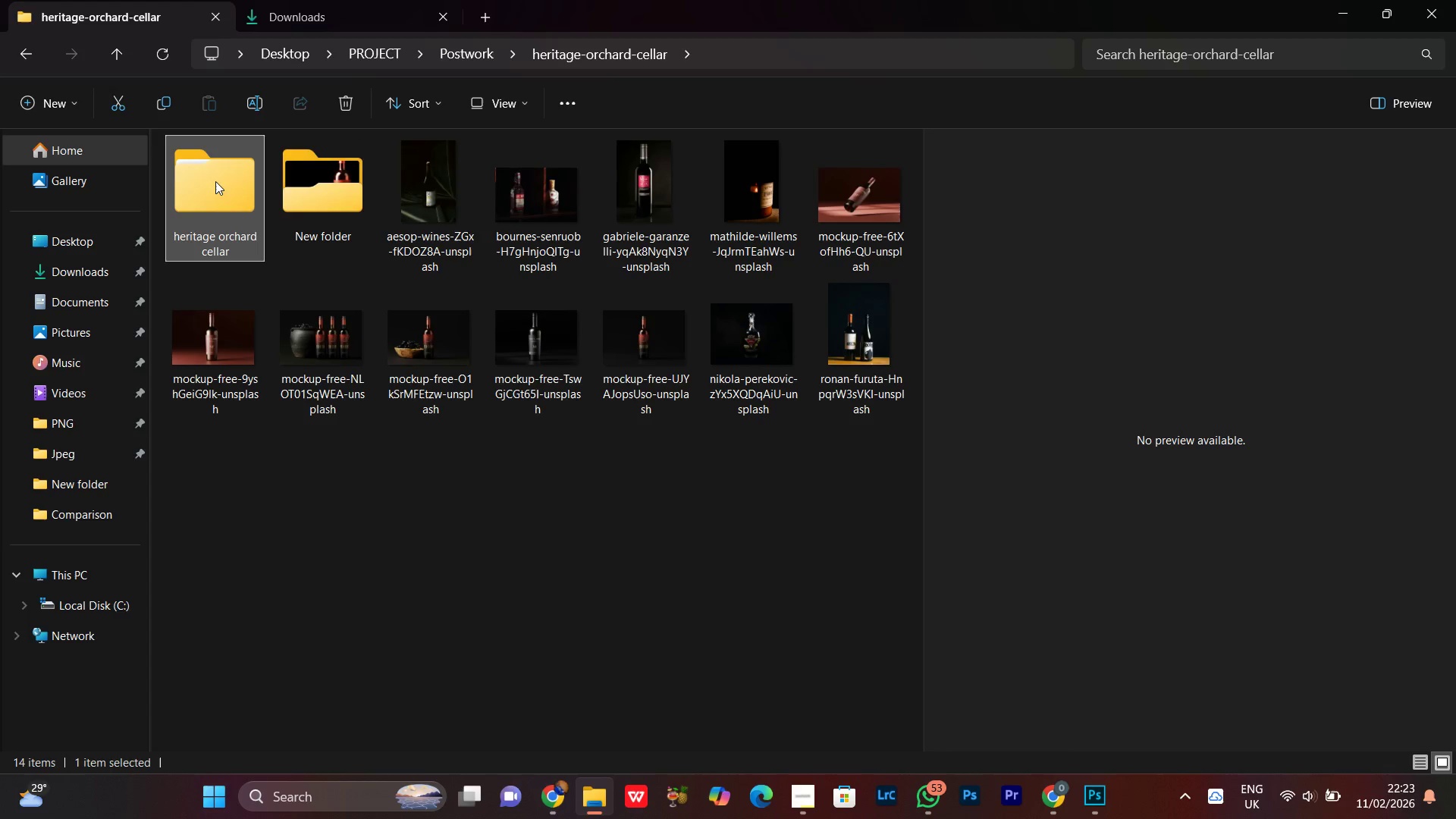 
right_click([215, 181])
 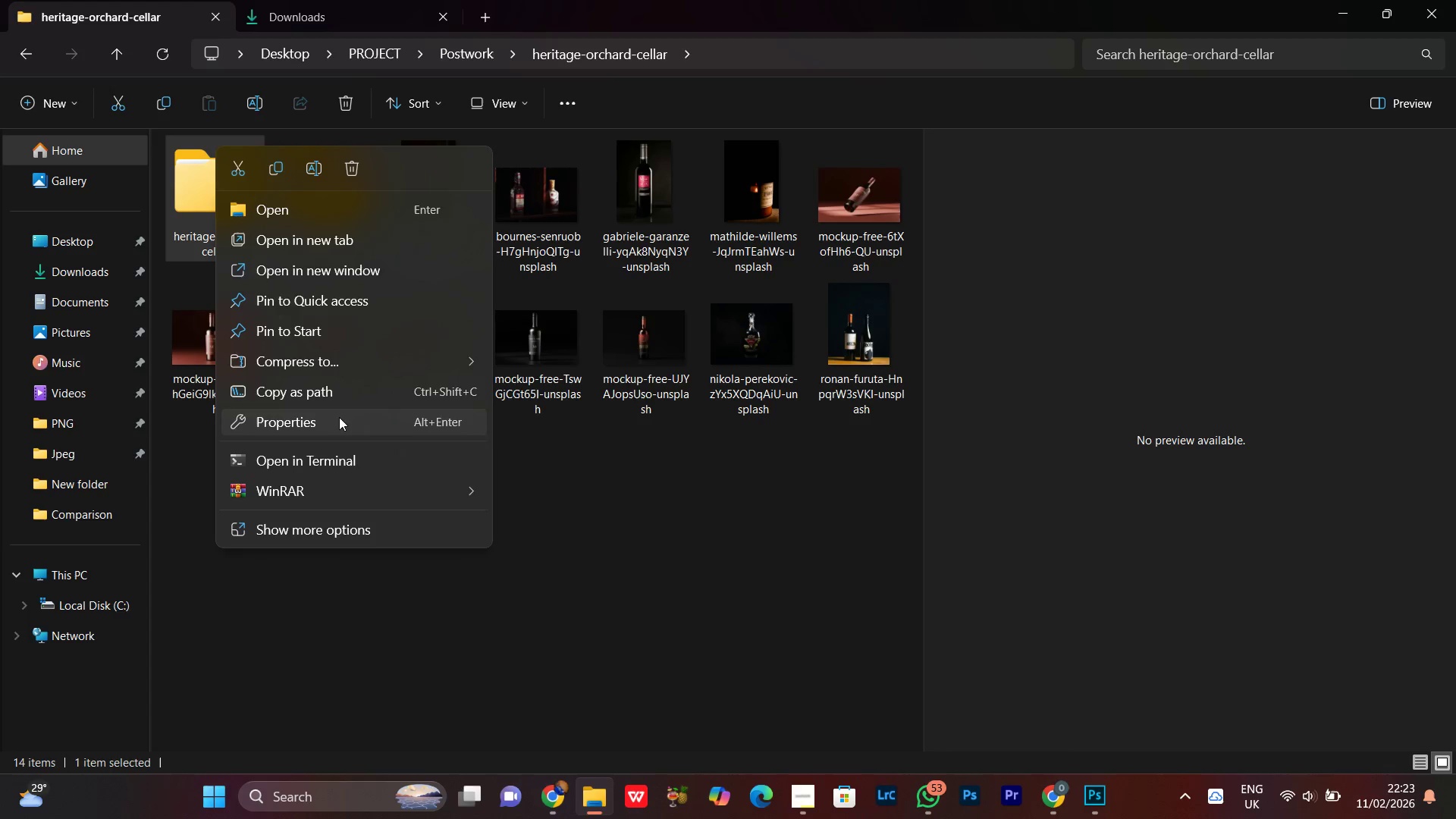 
left_click([318, 497])
 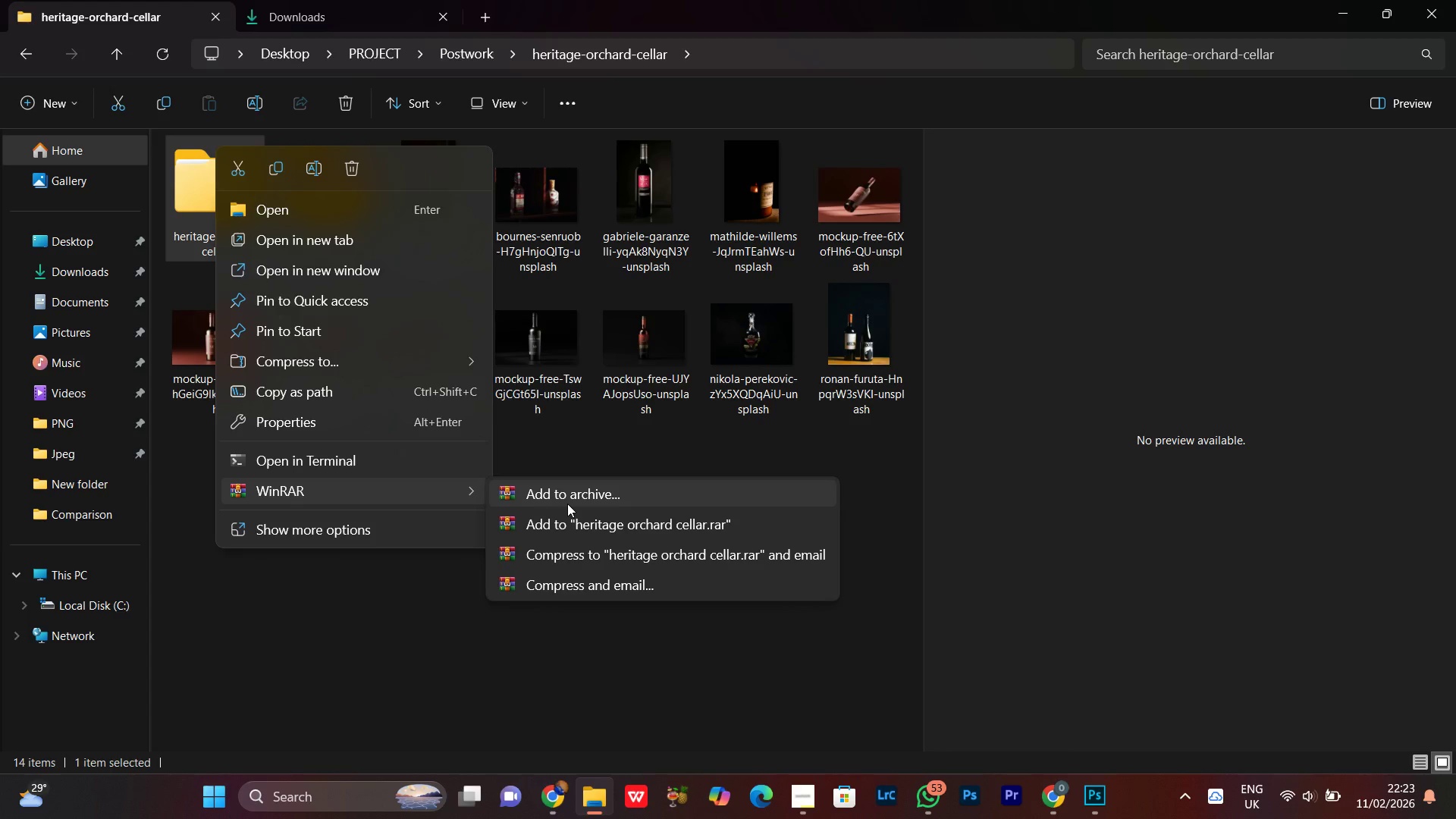 
left_click([645, 443])
 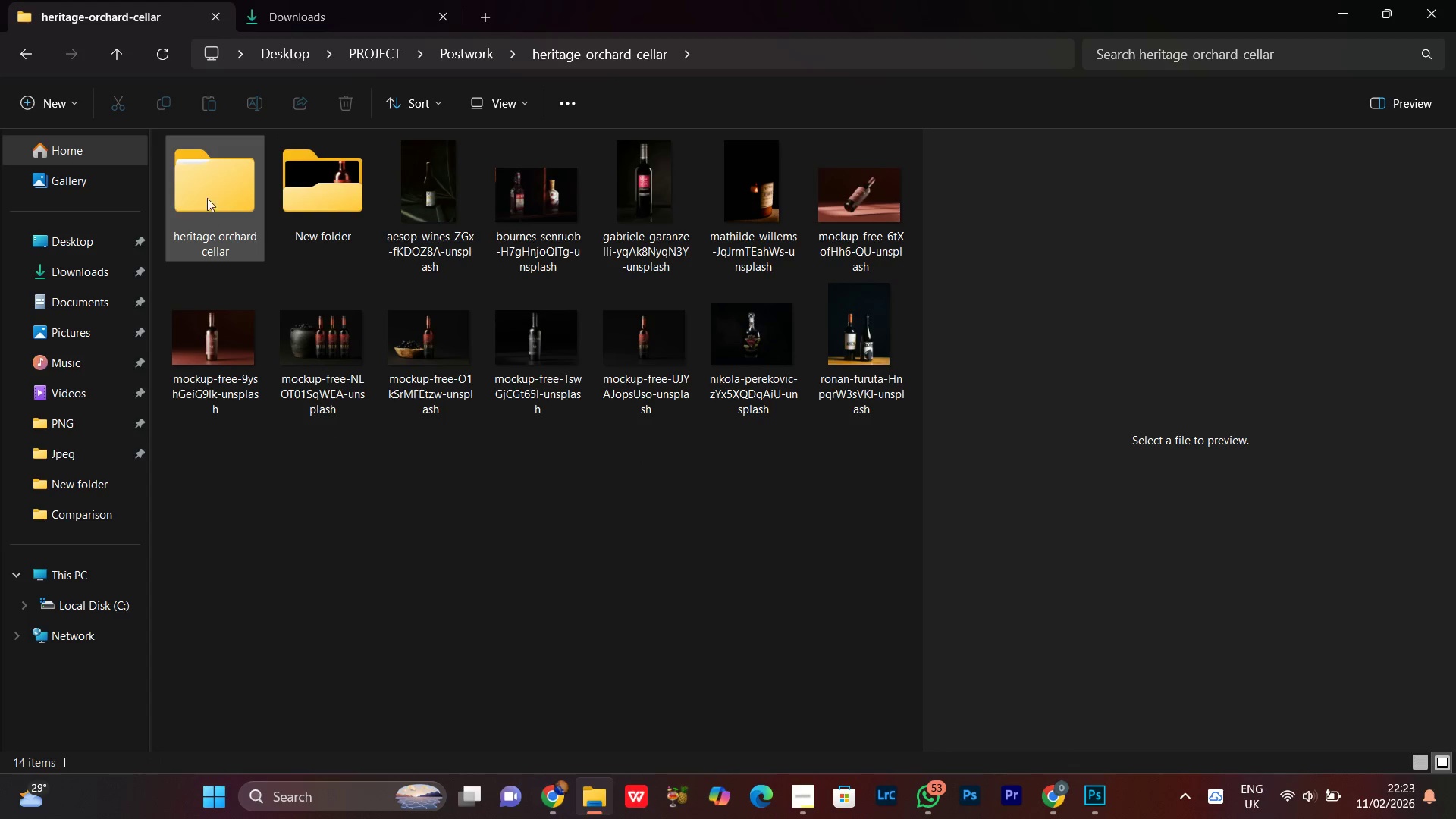 
left_click([221, 175])
 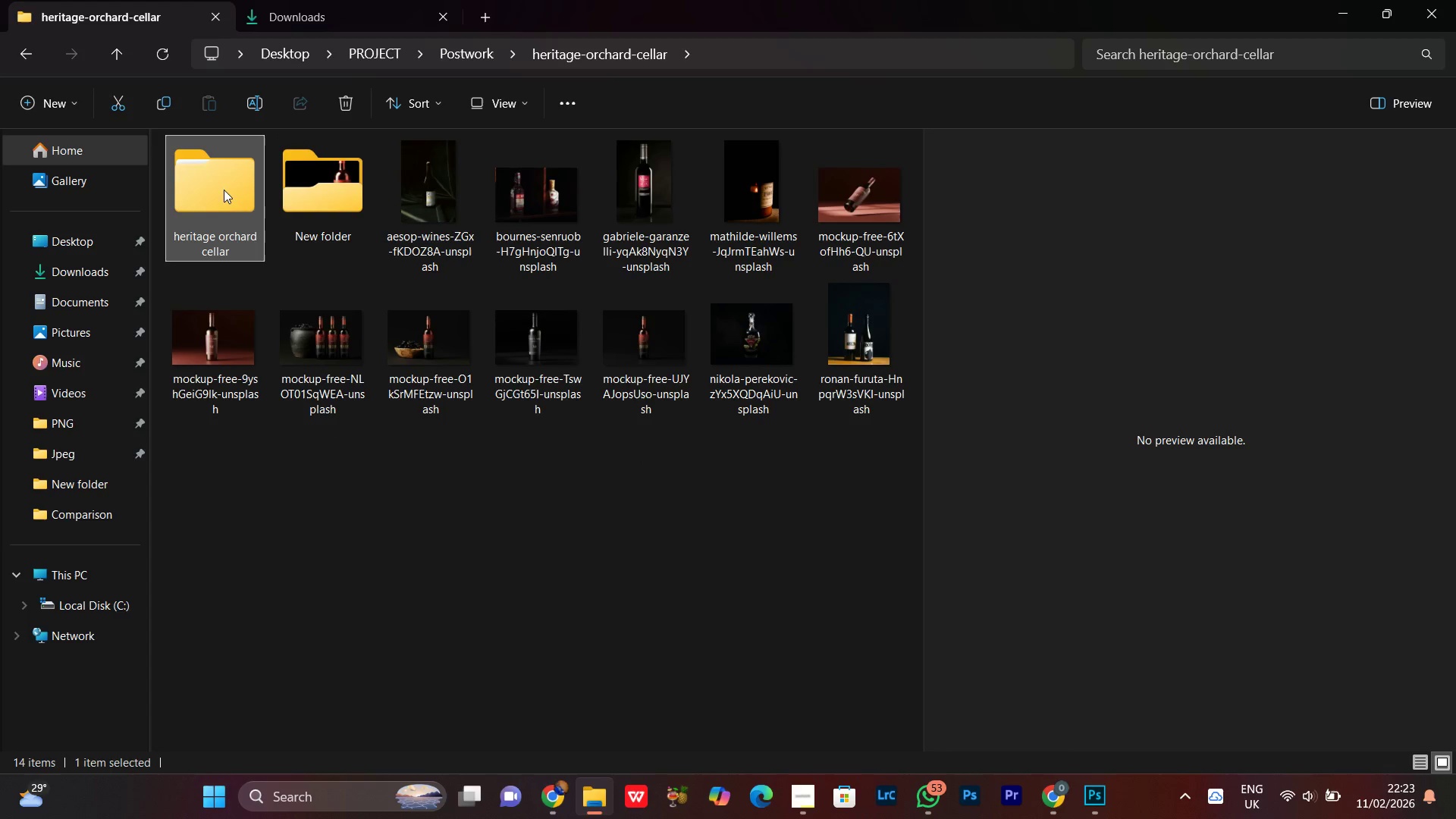 
right_click([224, 190])
 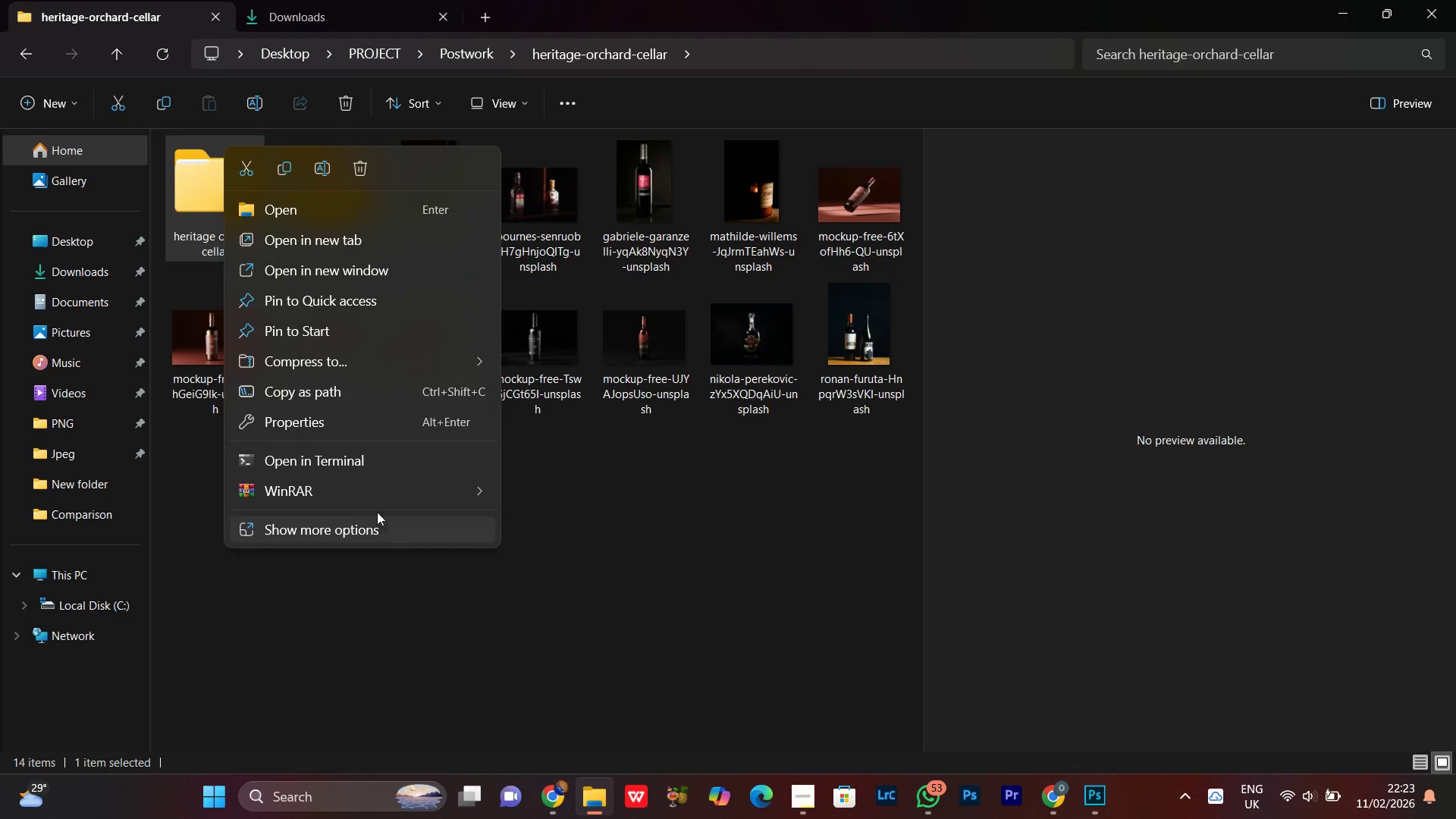 
left_click([341, 492])
 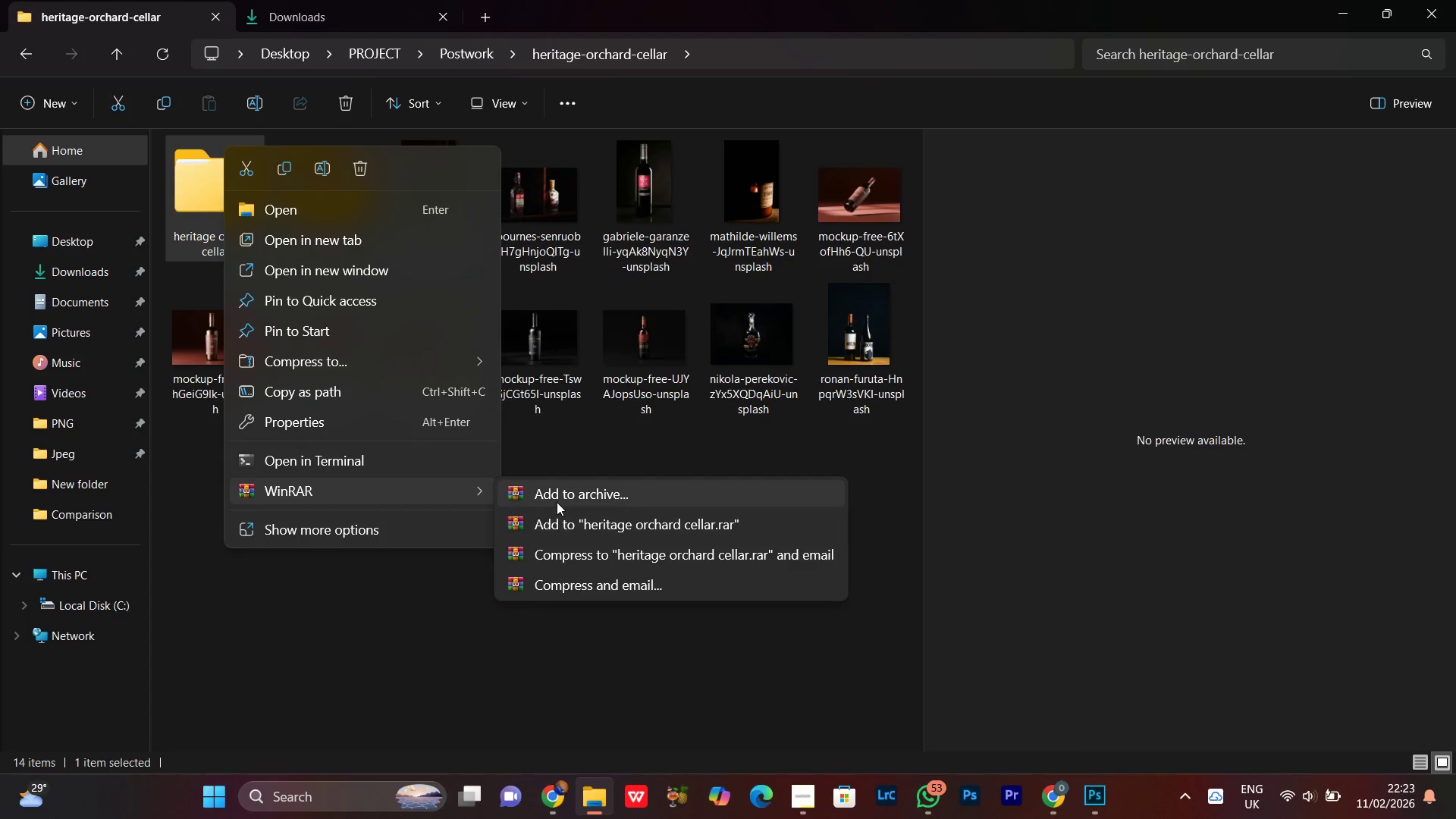 
left_click([559, 497])
 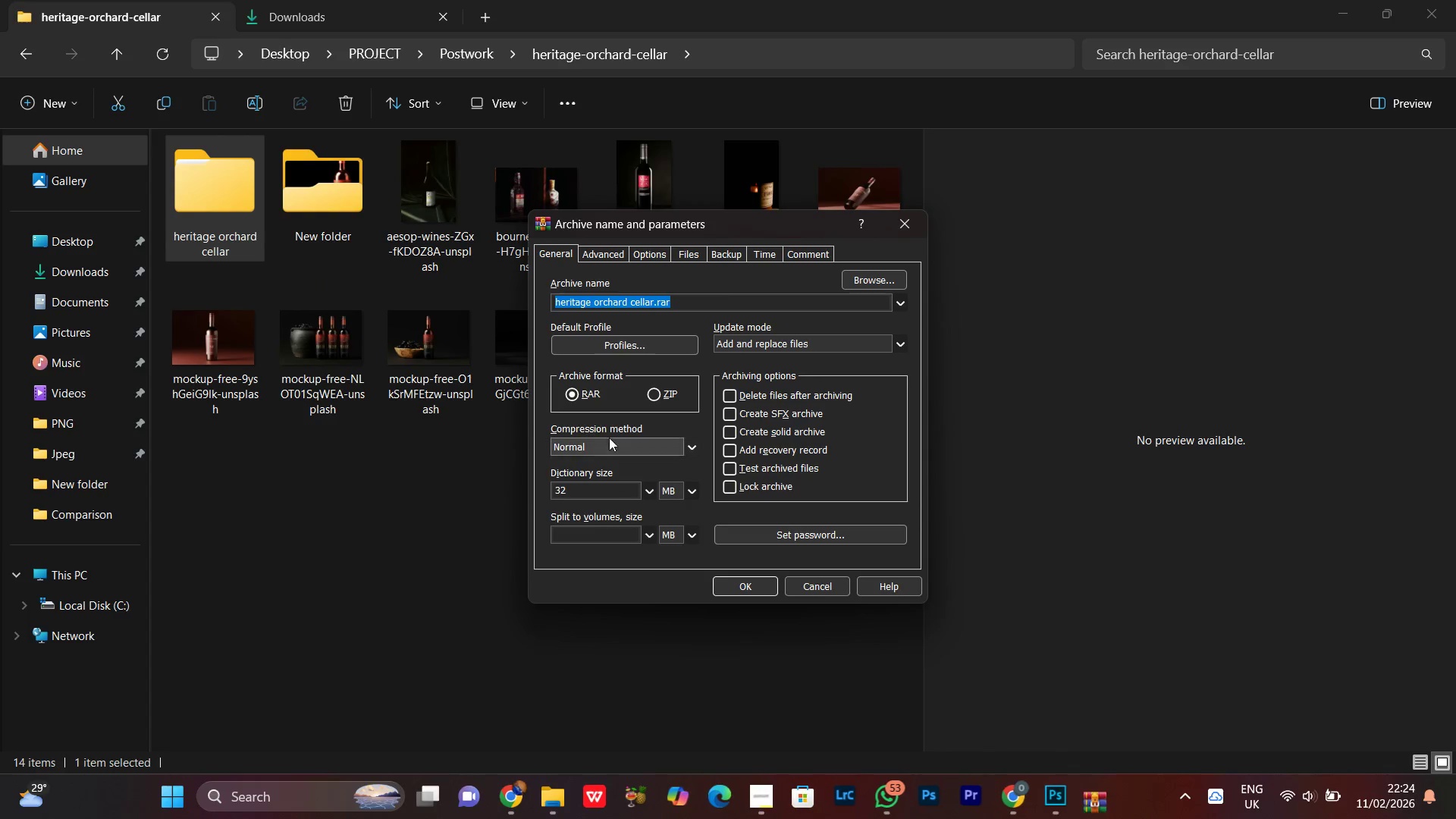 
left_click([651, 390])
 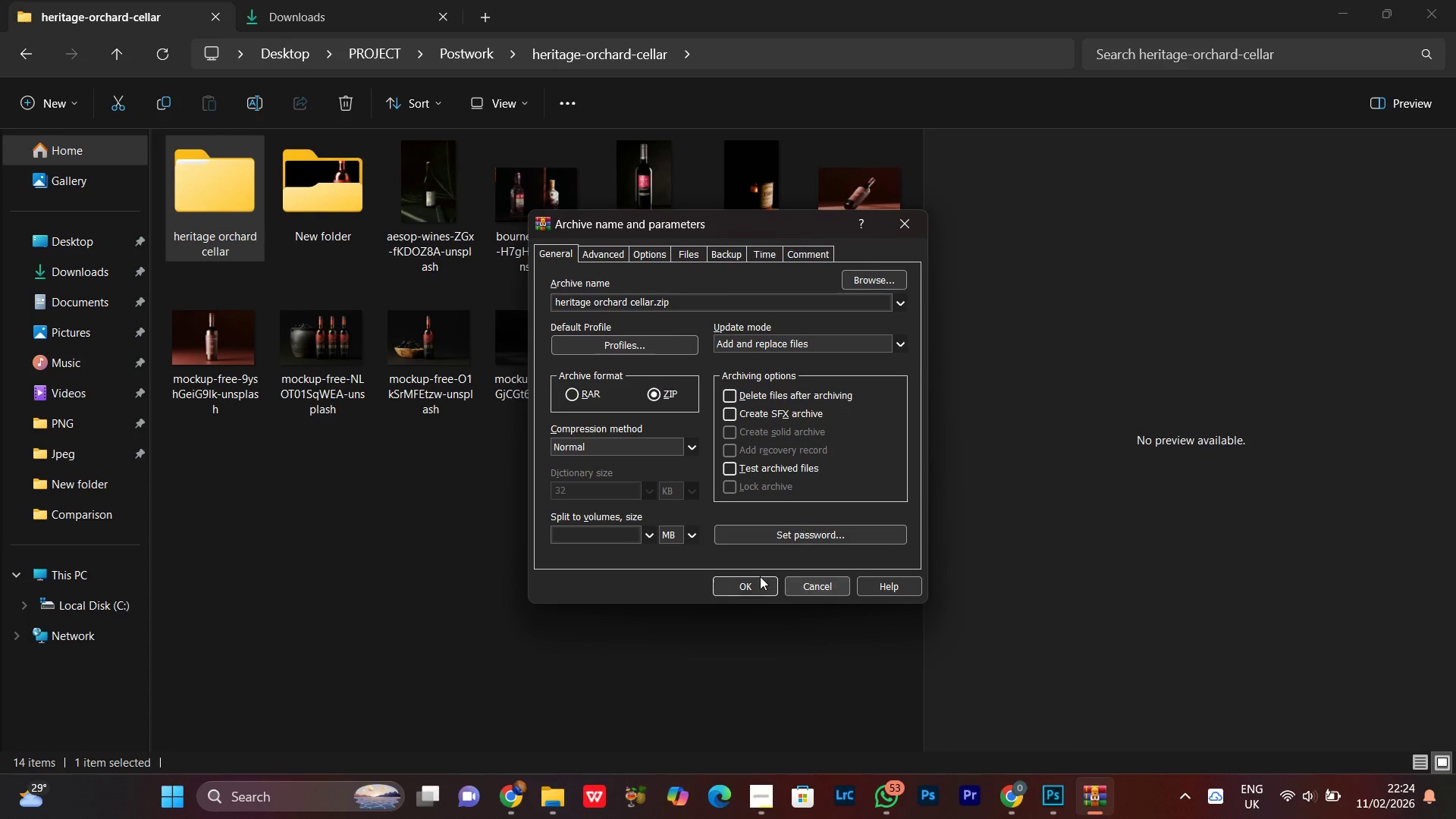 
left_click([746, 584])
 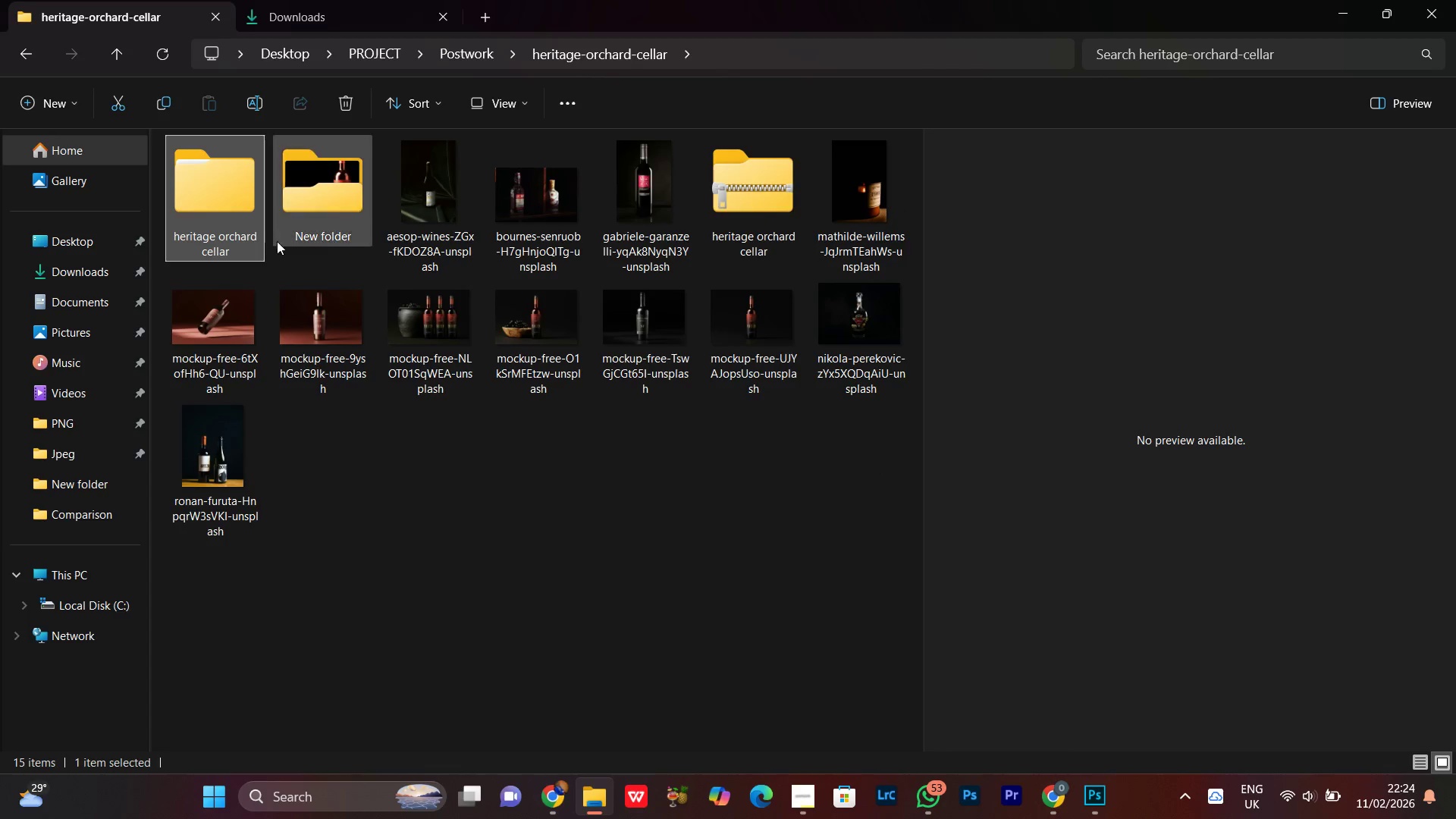 
left_click([769, 206])
 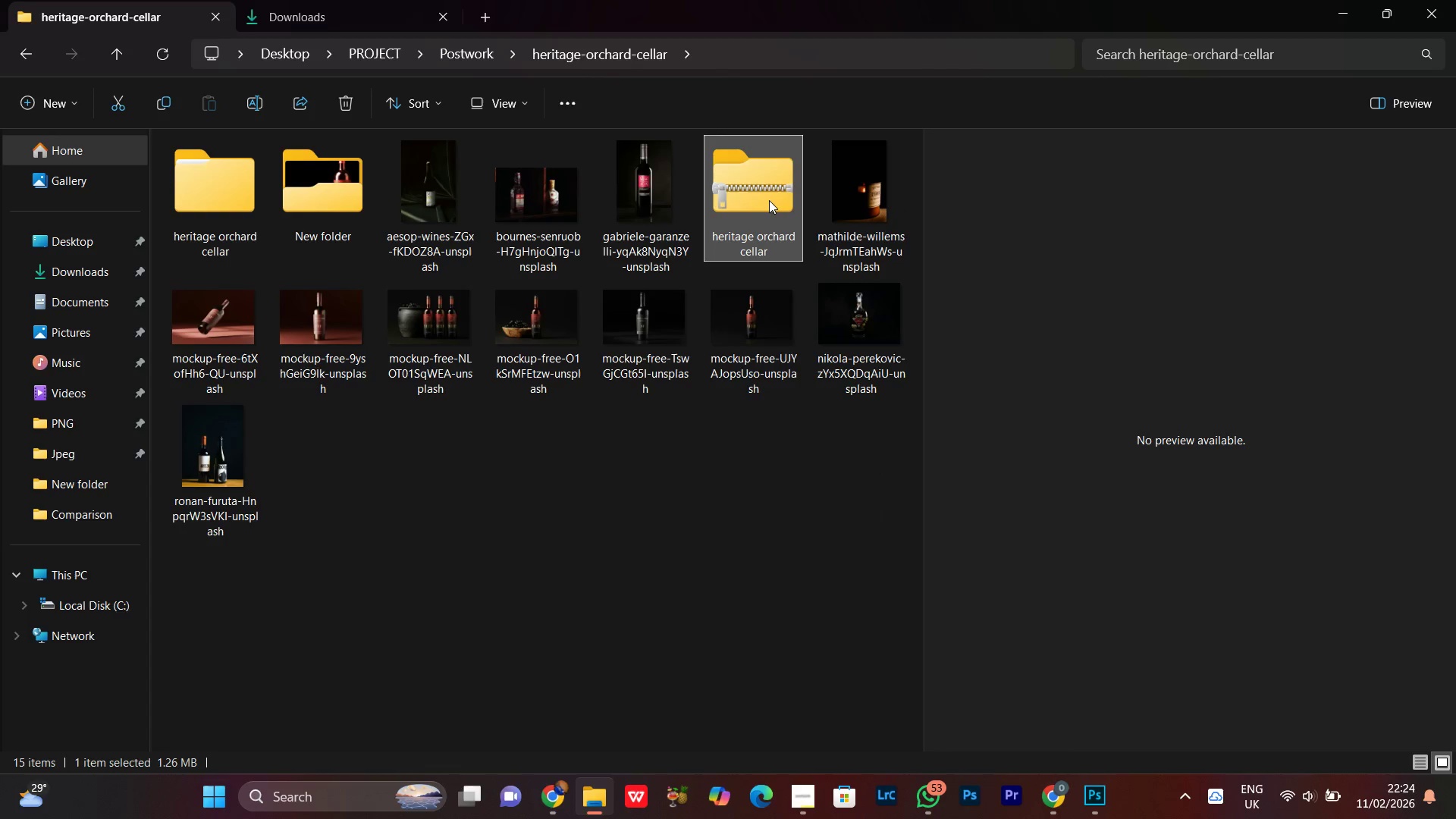 
right_click([769, 200])
 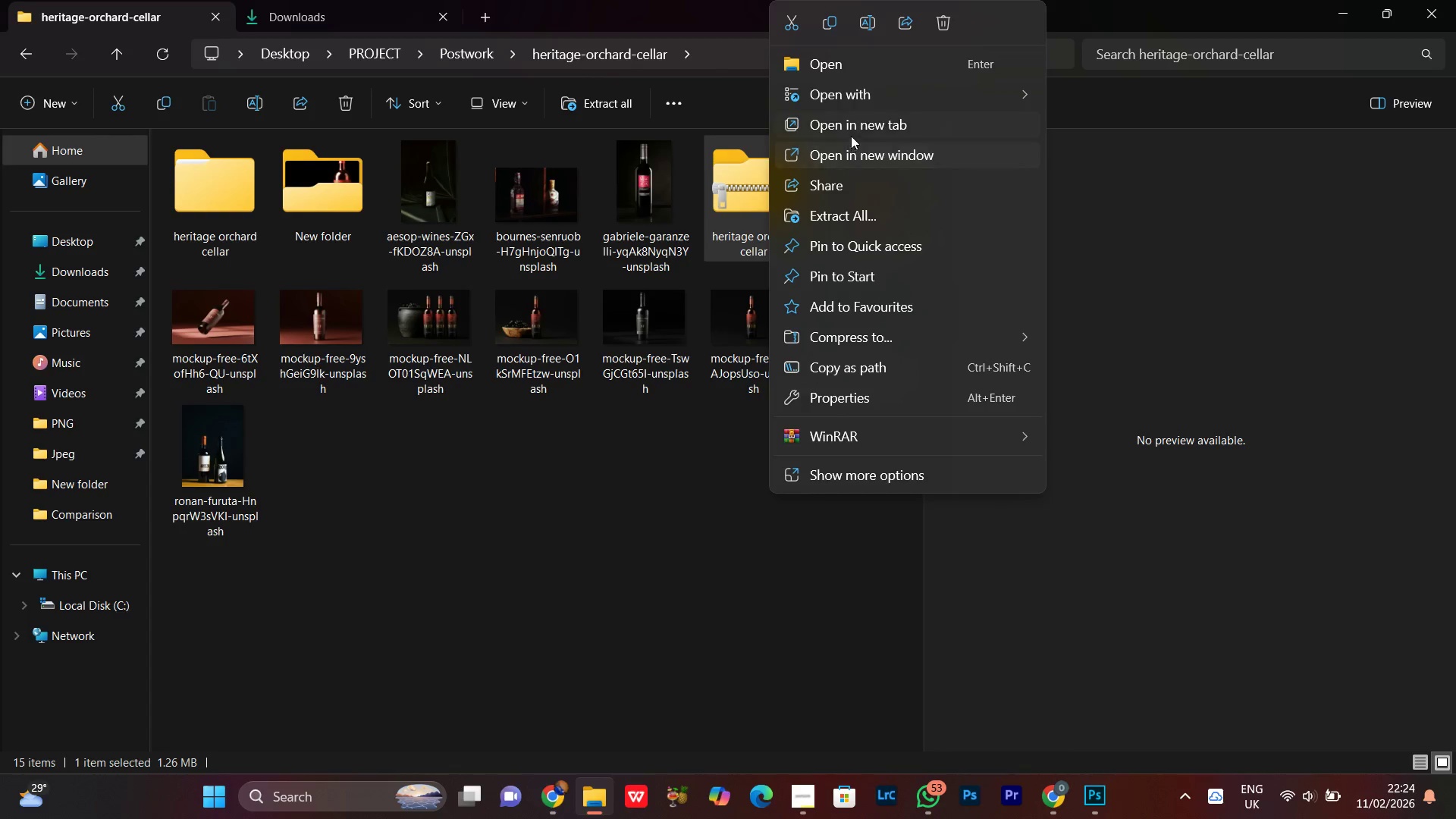 
left_click([865, 27])
 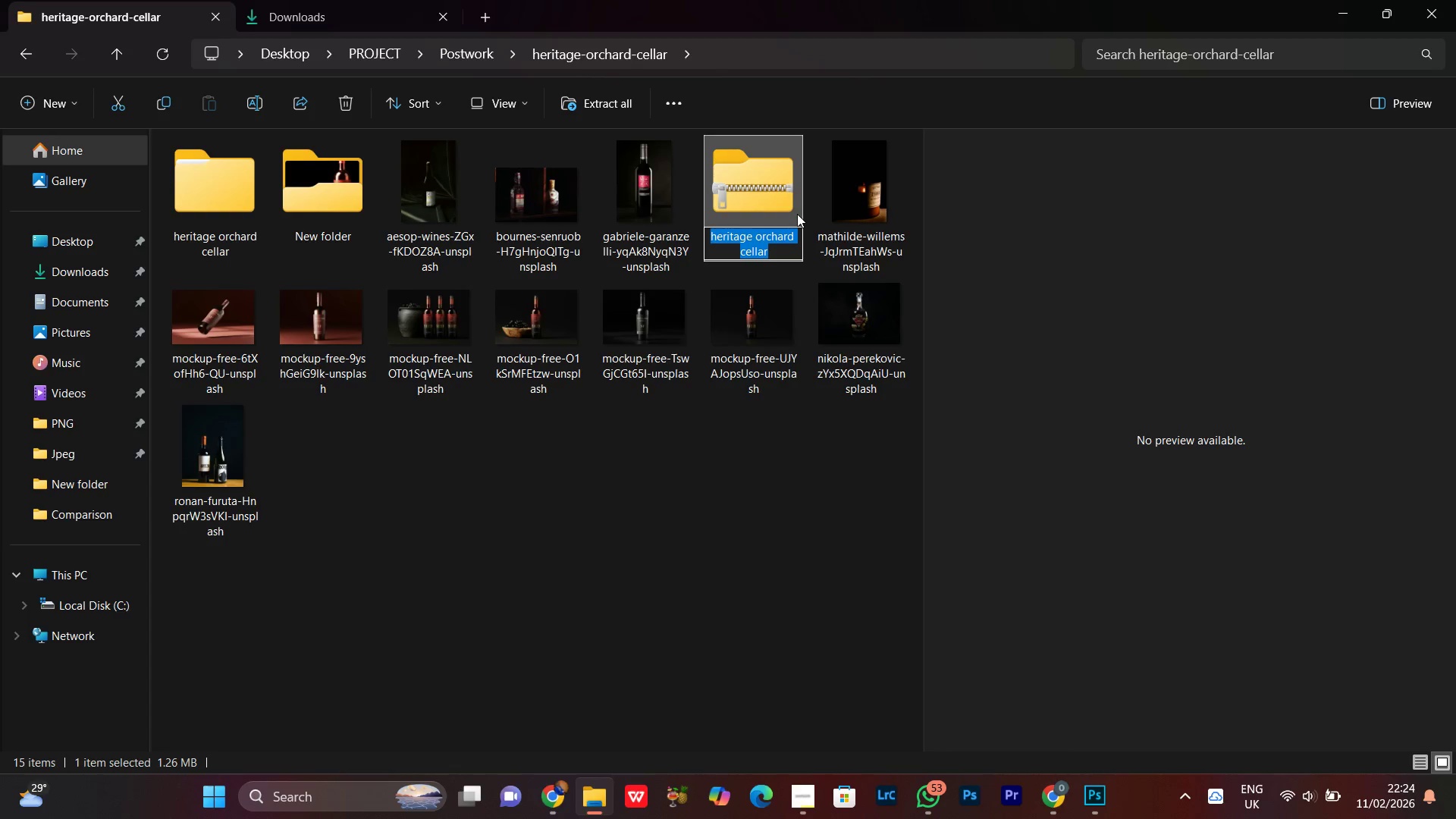 
key(Control+C)
 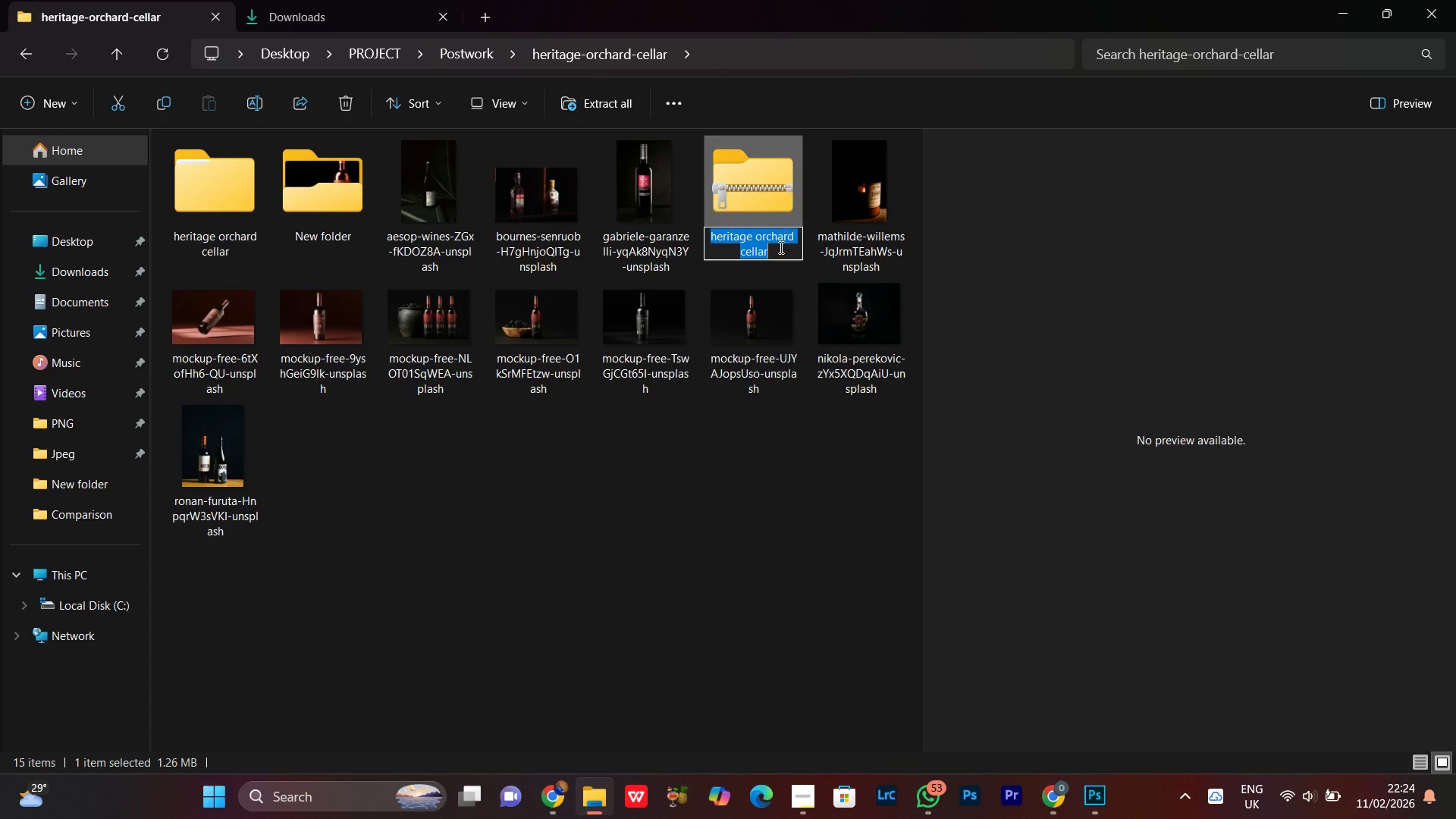 
key(Control+C)
 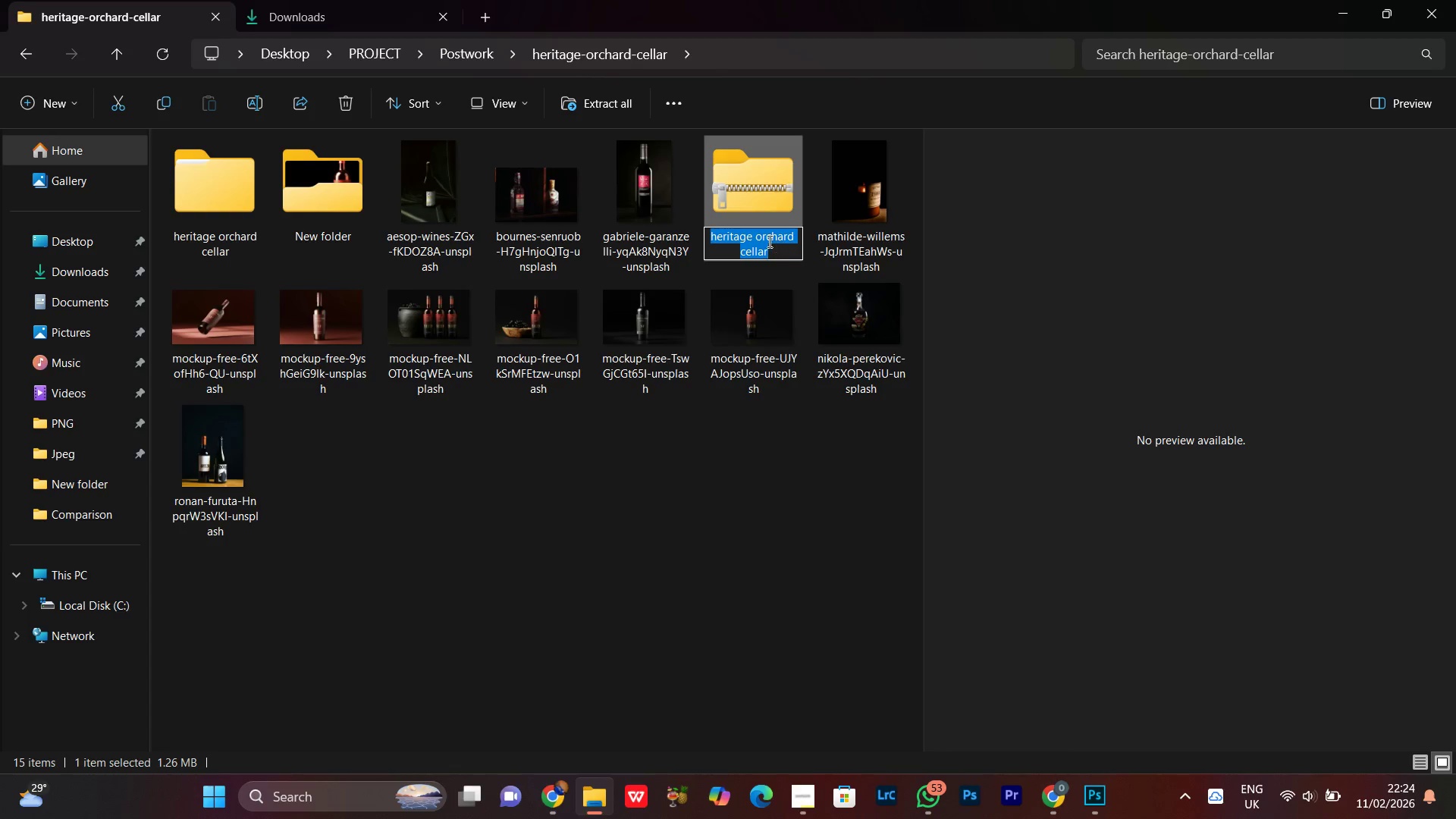 
key(Control+C)
 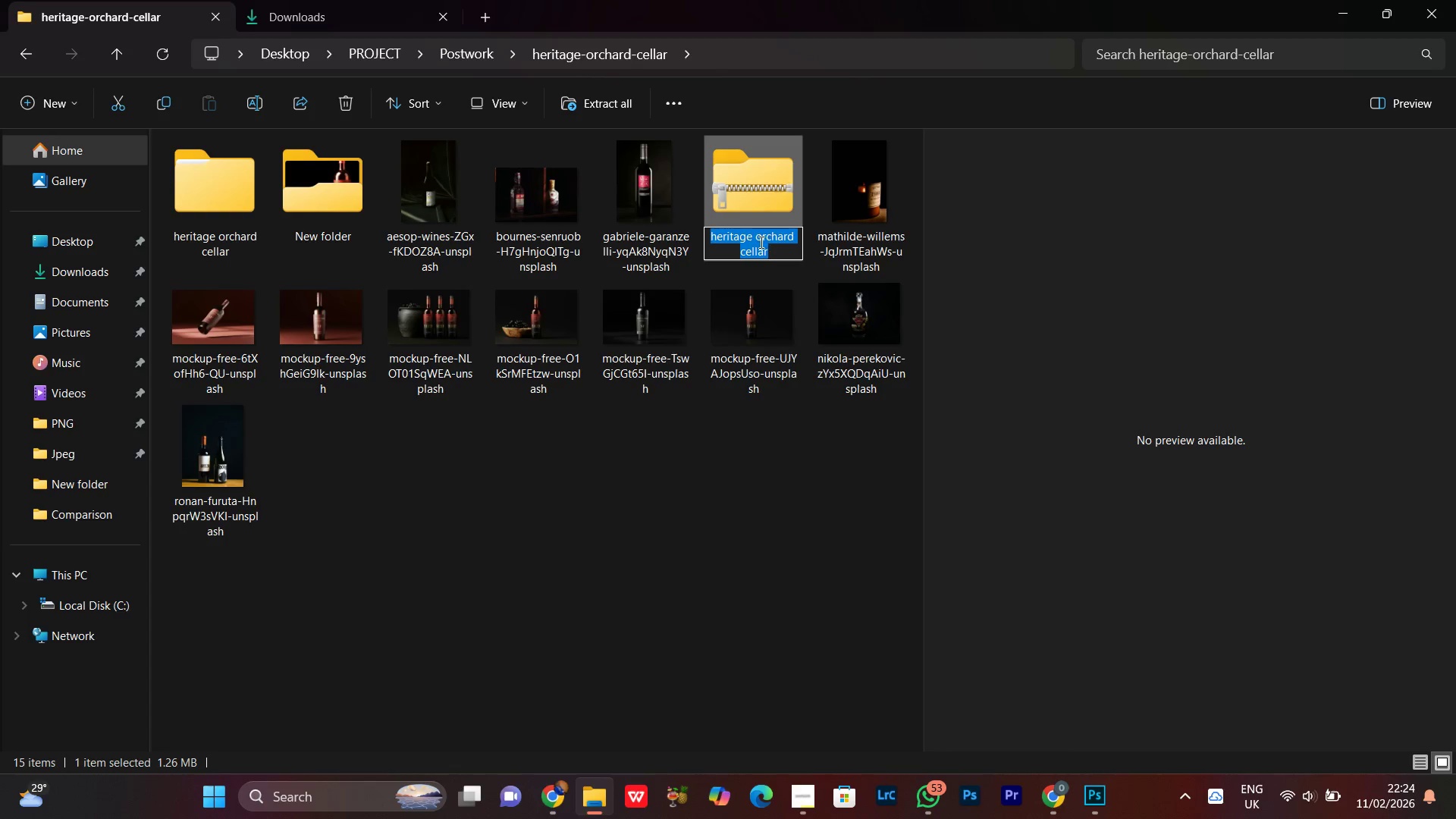 
key(Control+C)
 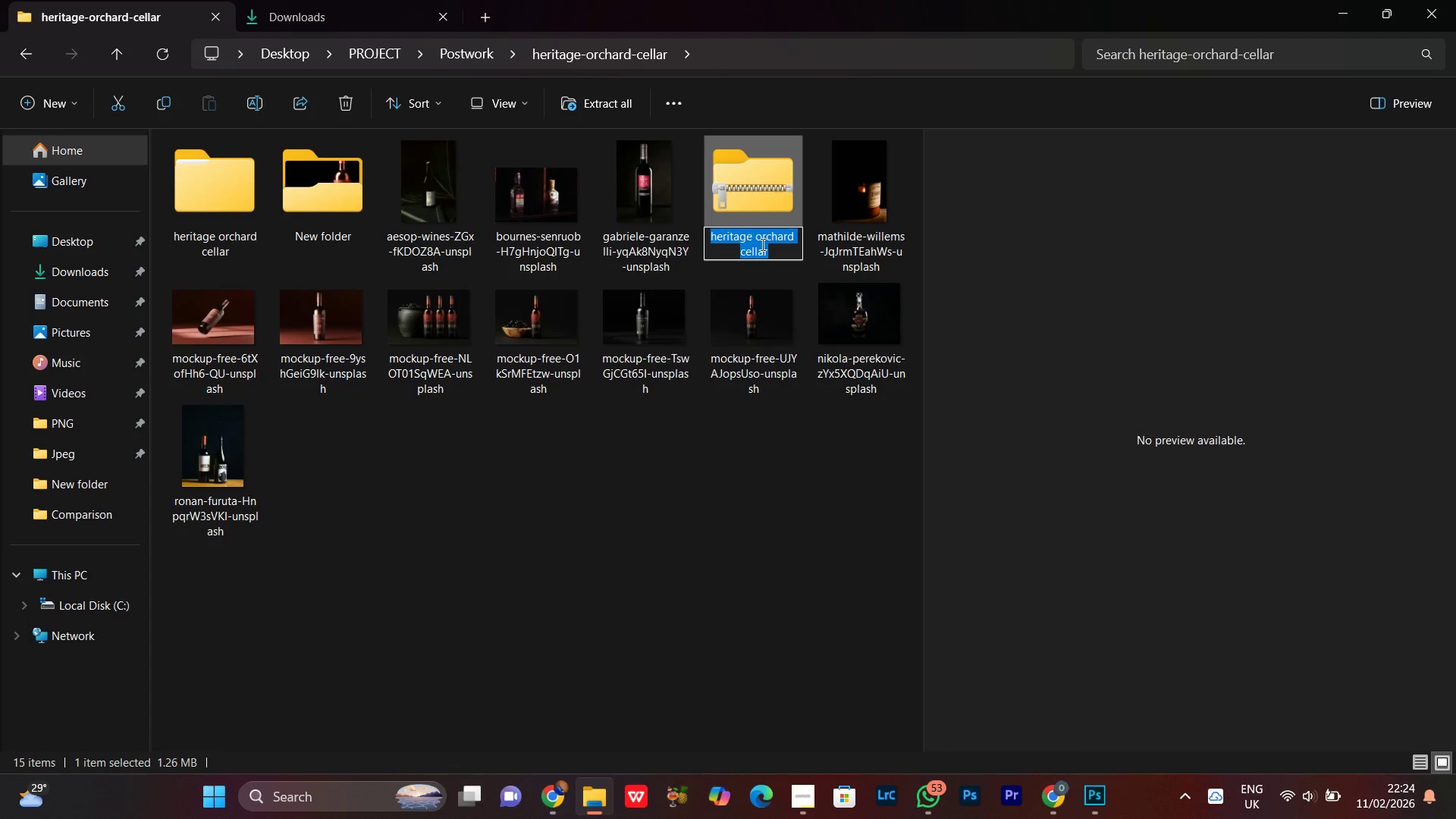 
key(Control+C)
 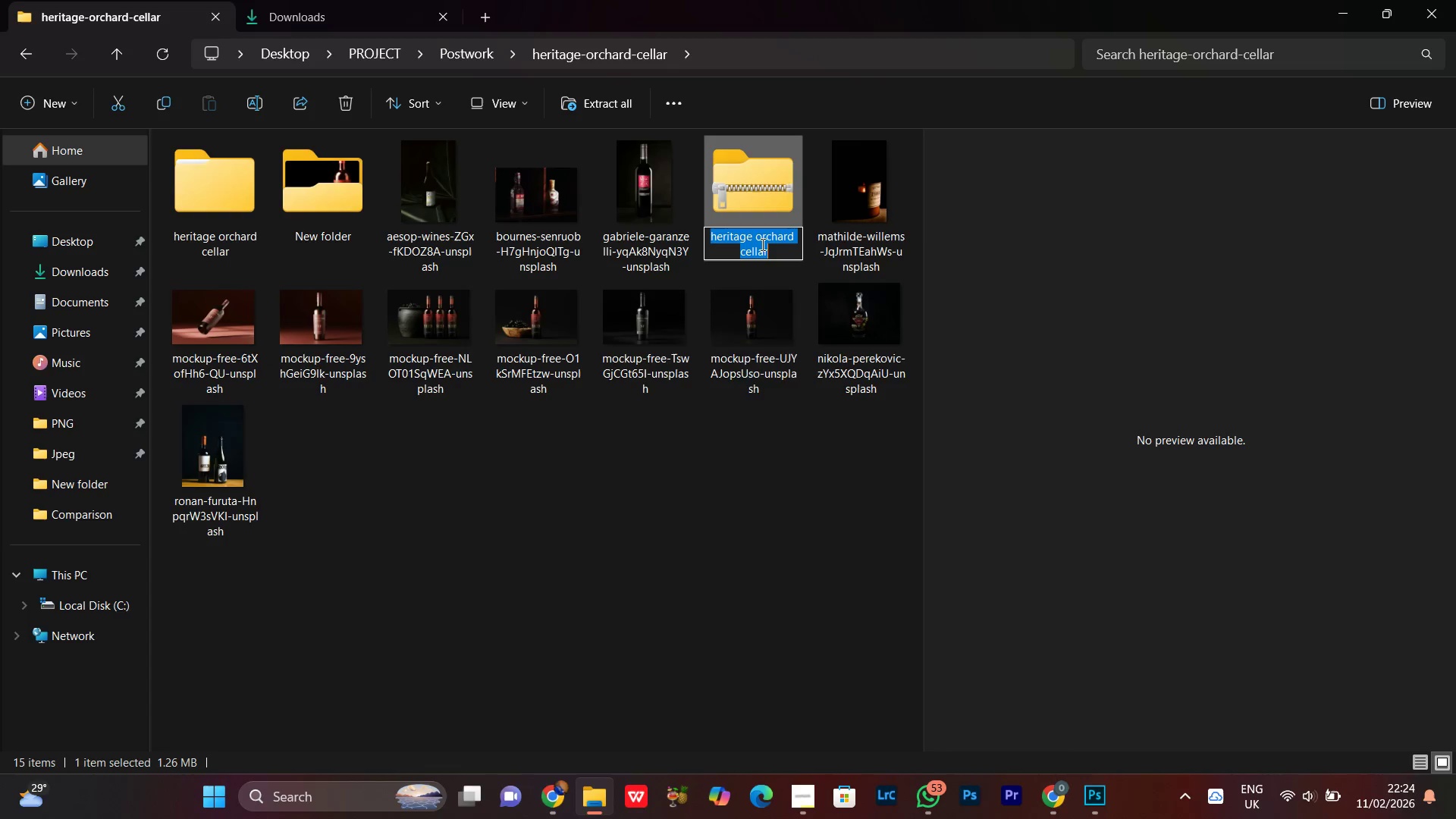 
key(Control+C)
 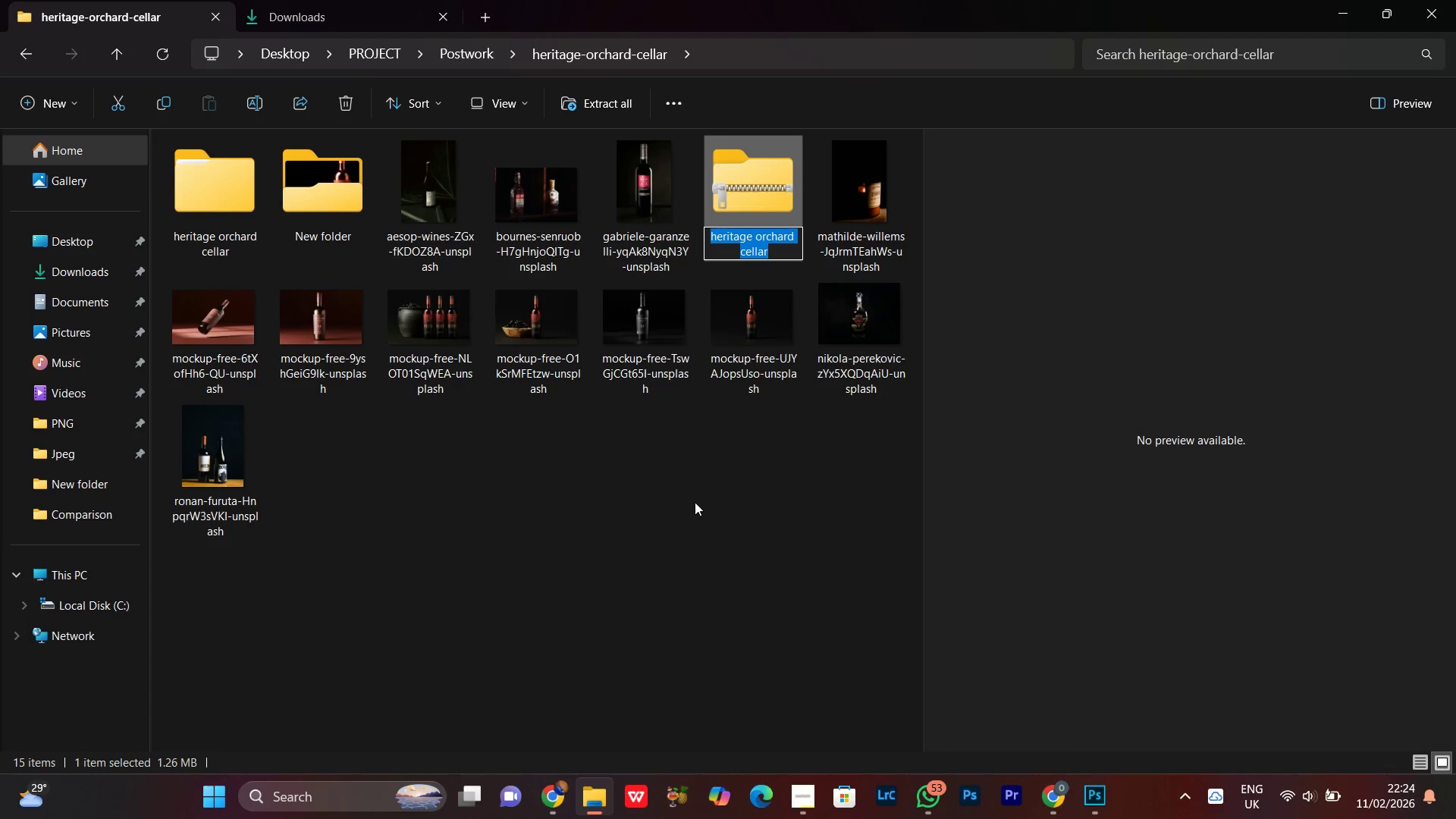 
left_click([695, 502])
 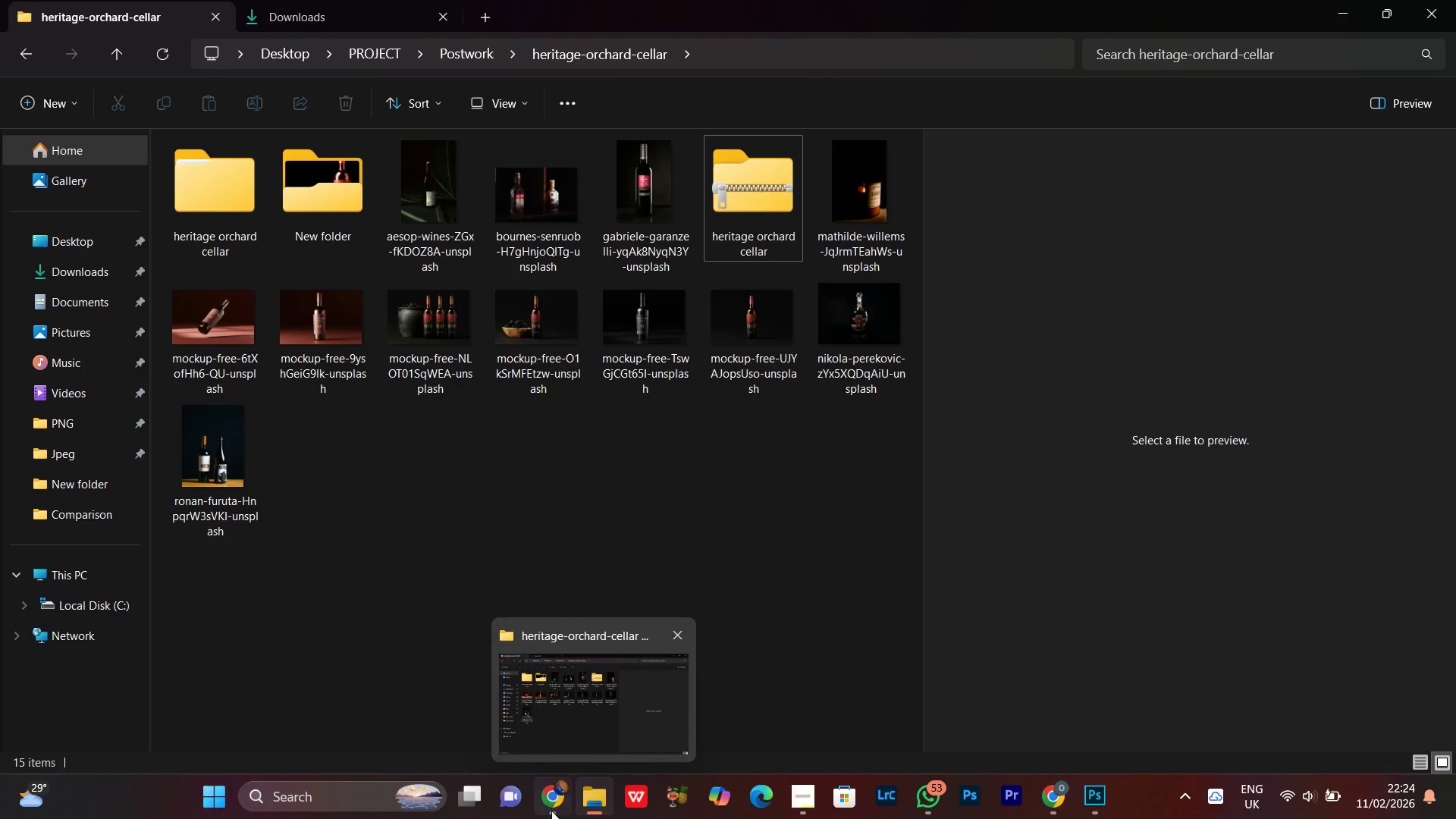 
left_click([552, 818])
 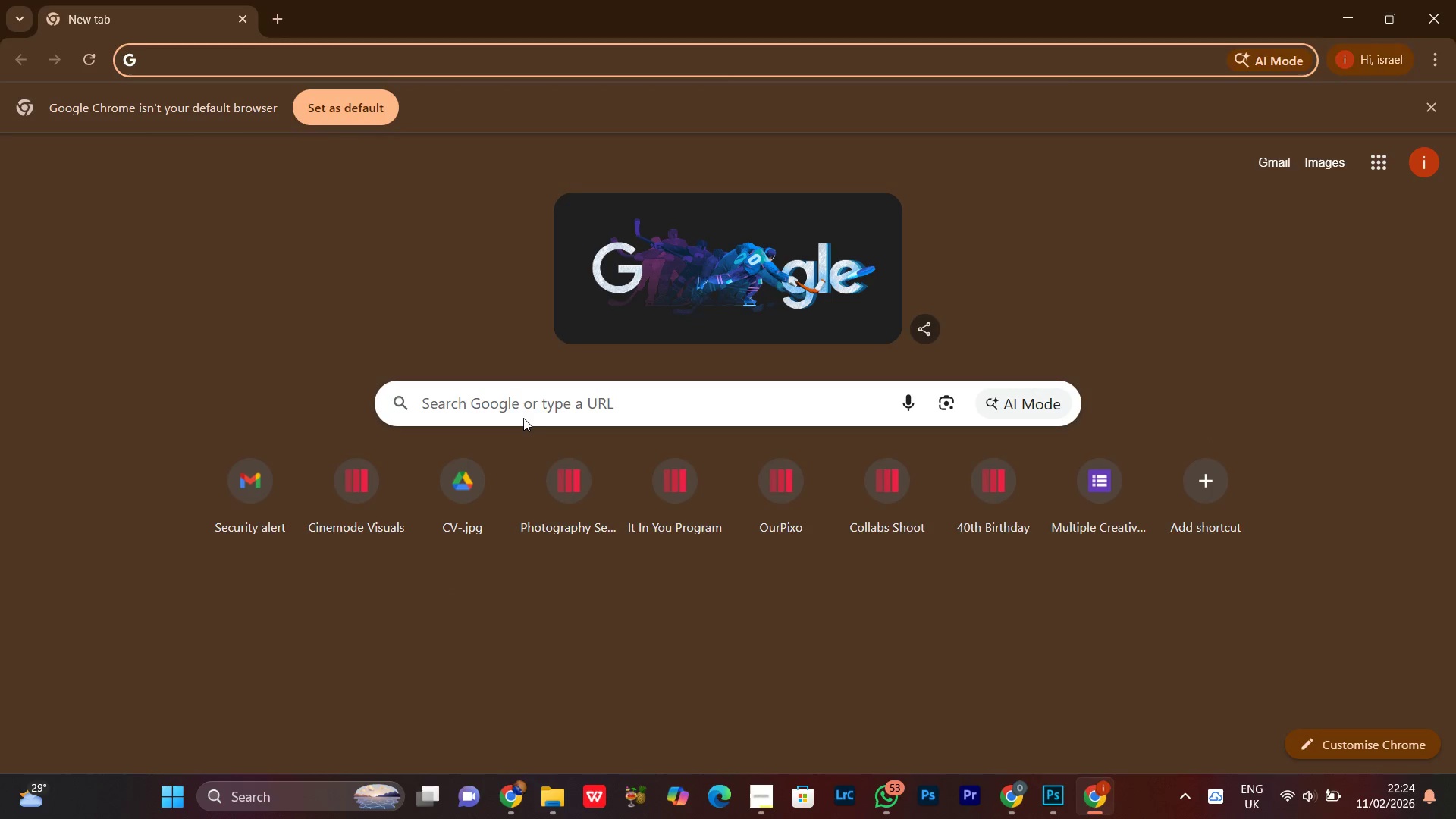 
wait(7.94)
 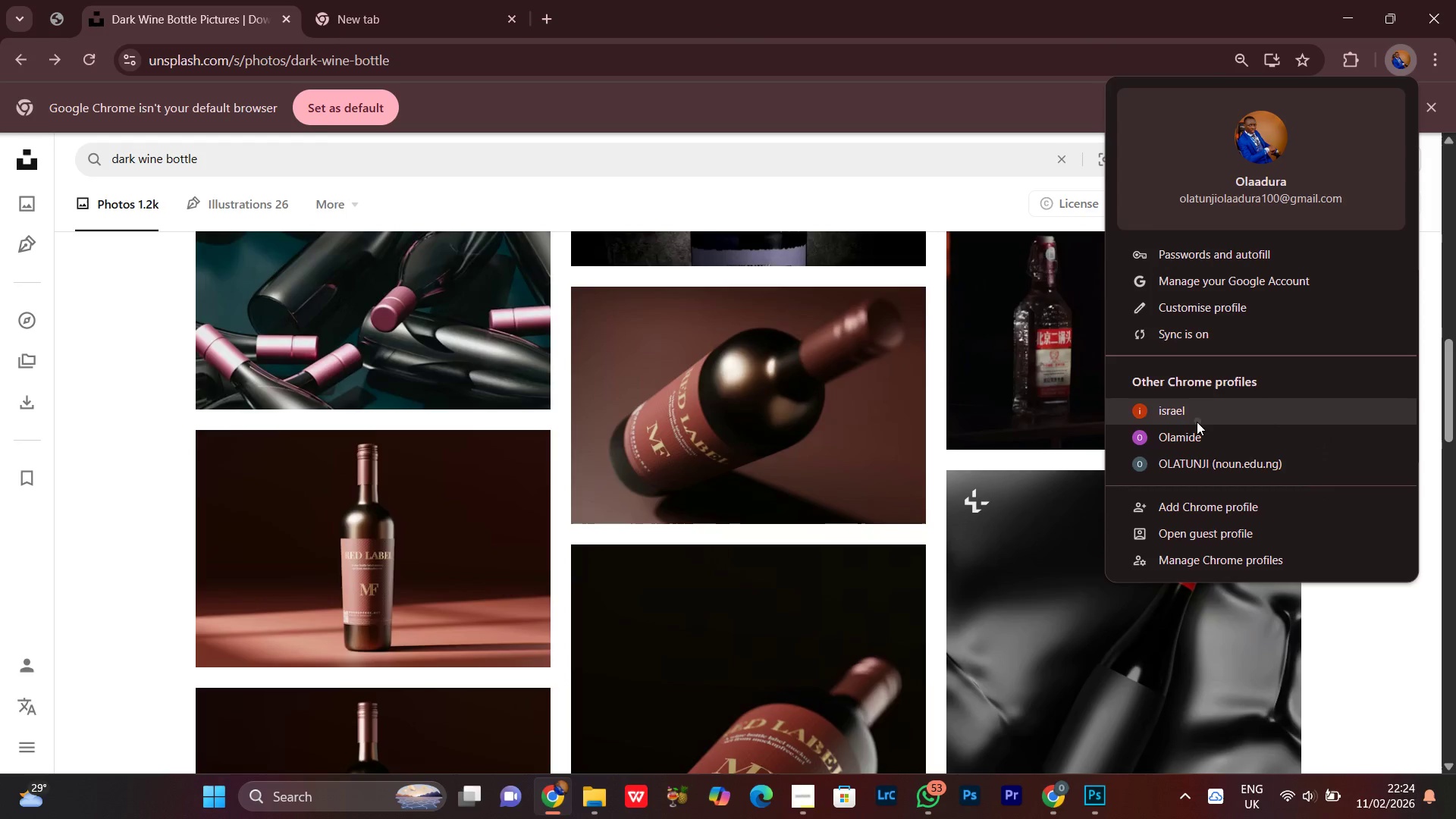 
left_click([1386, 168])
 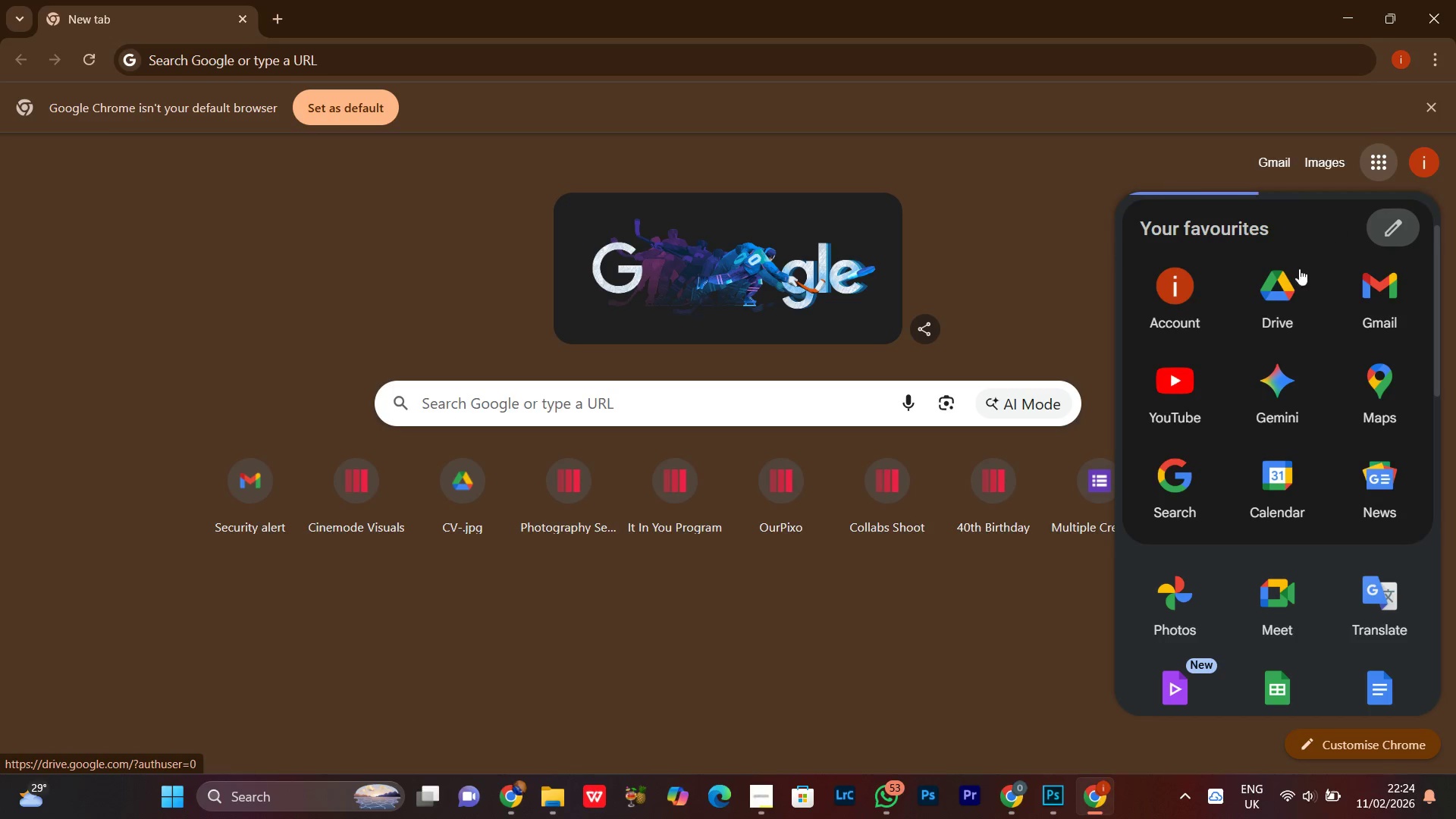 
left_click([1279, 305])
 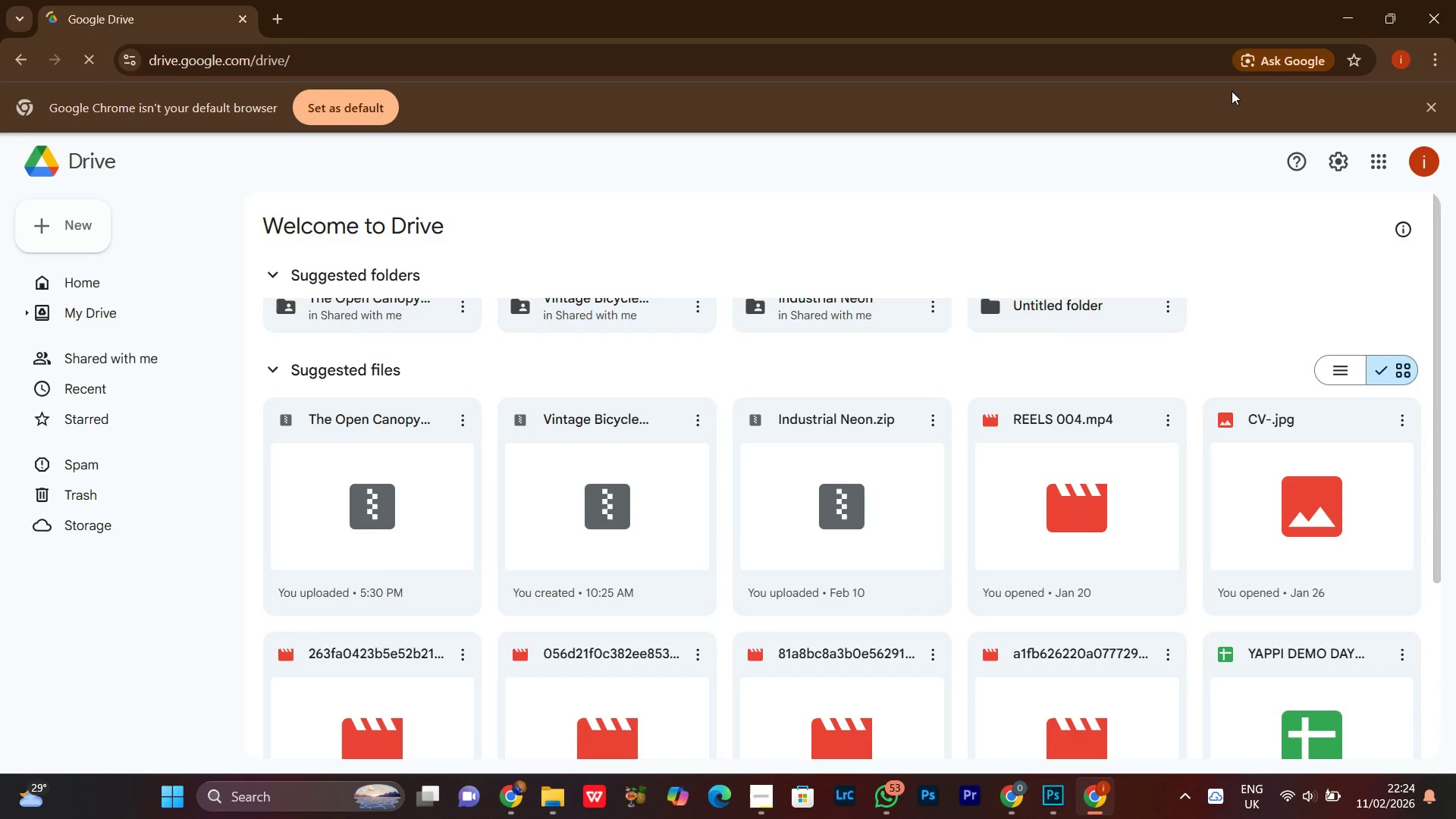 
left_click([77, 240])
 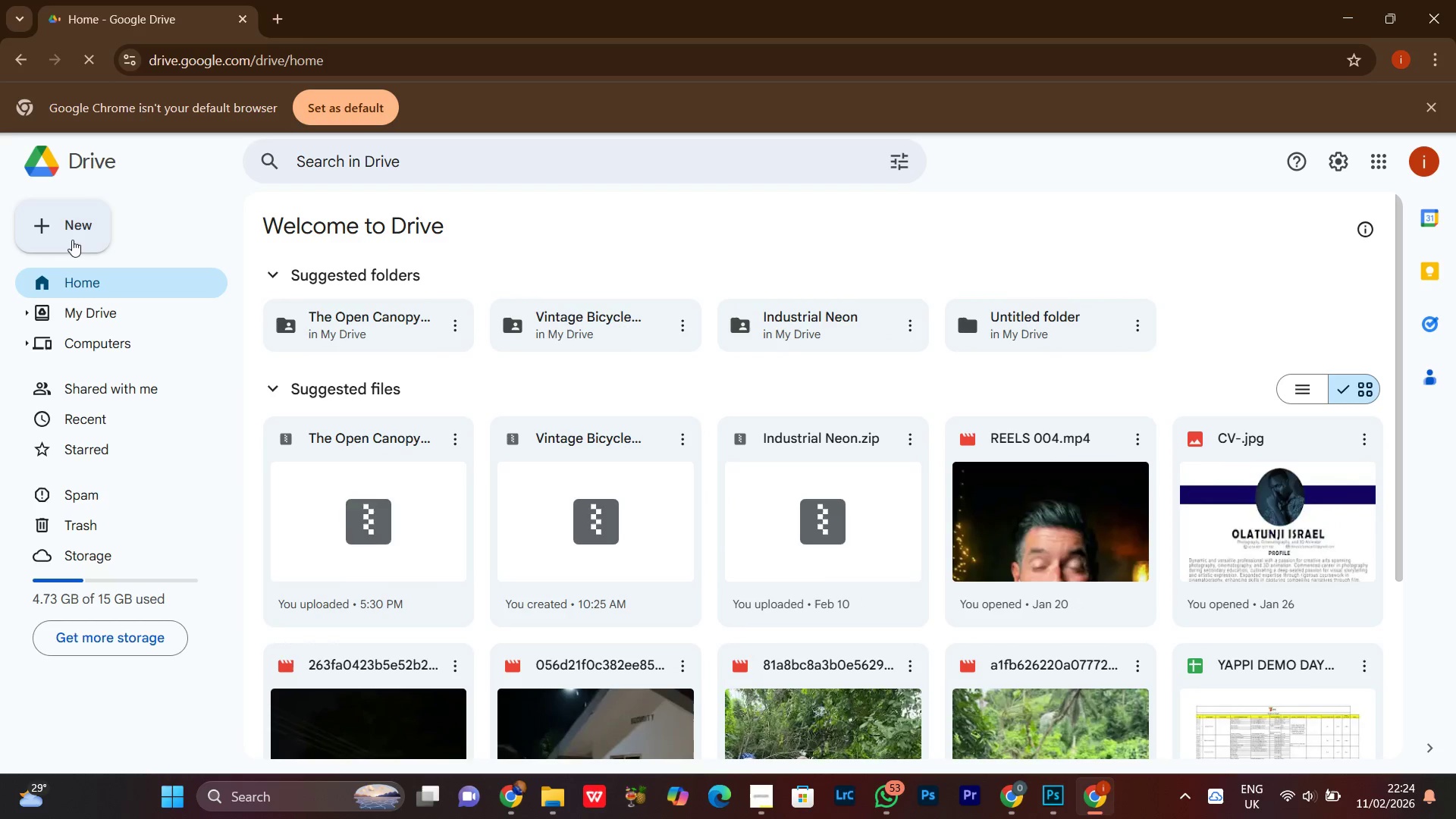 
left_click([82, 220])
 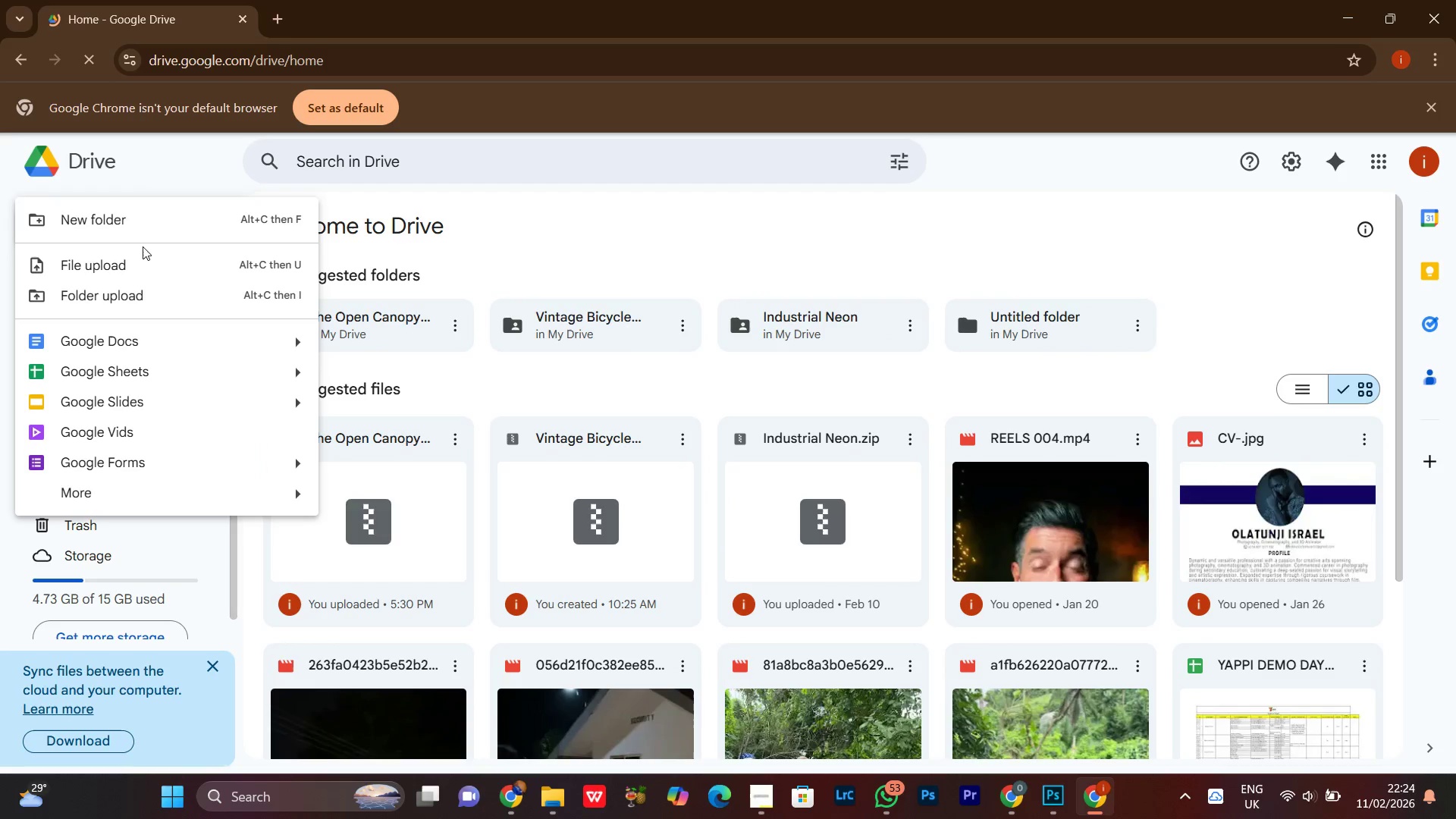 
left_click([132, 221])
 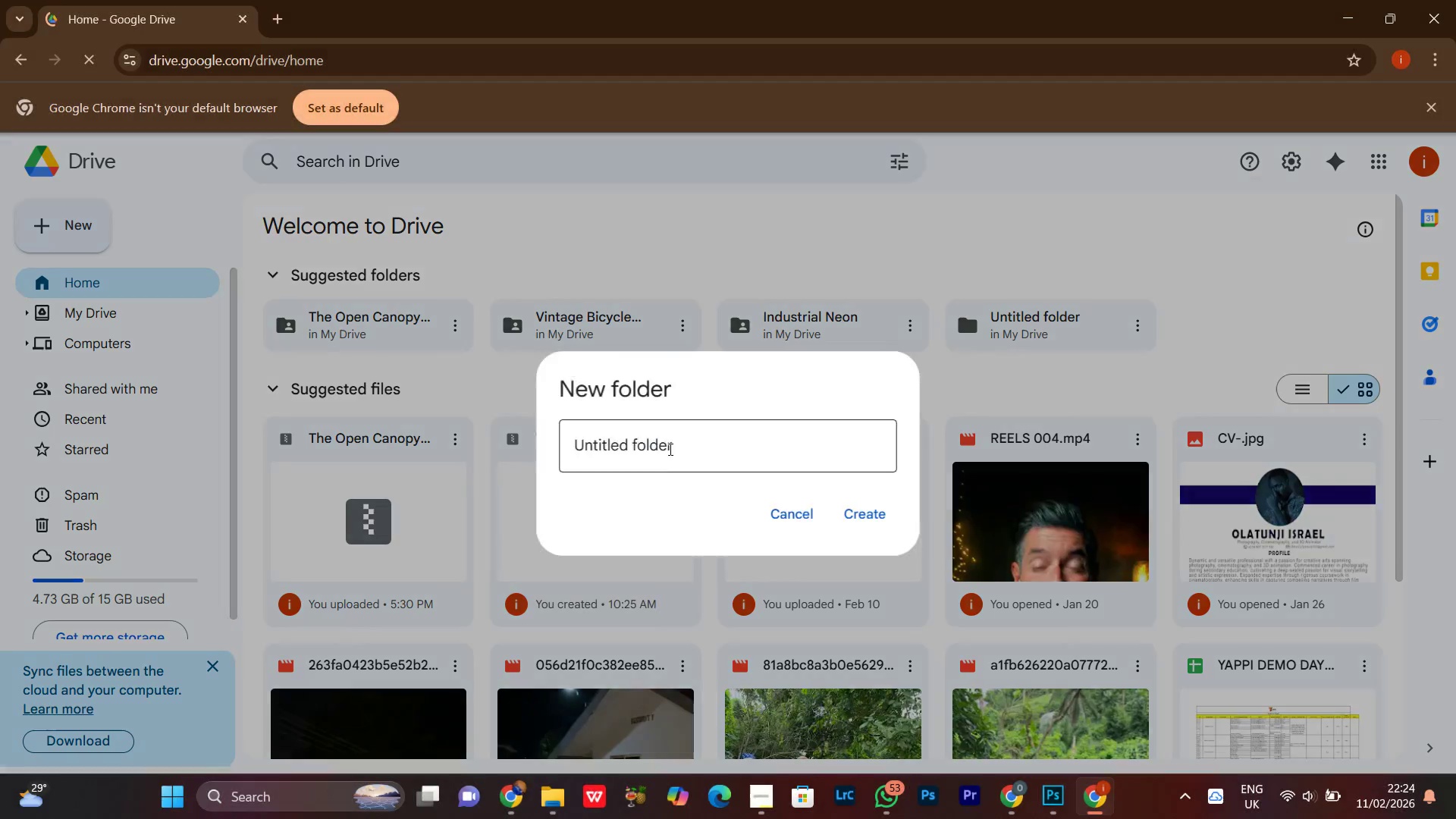 
key(Control+V)
 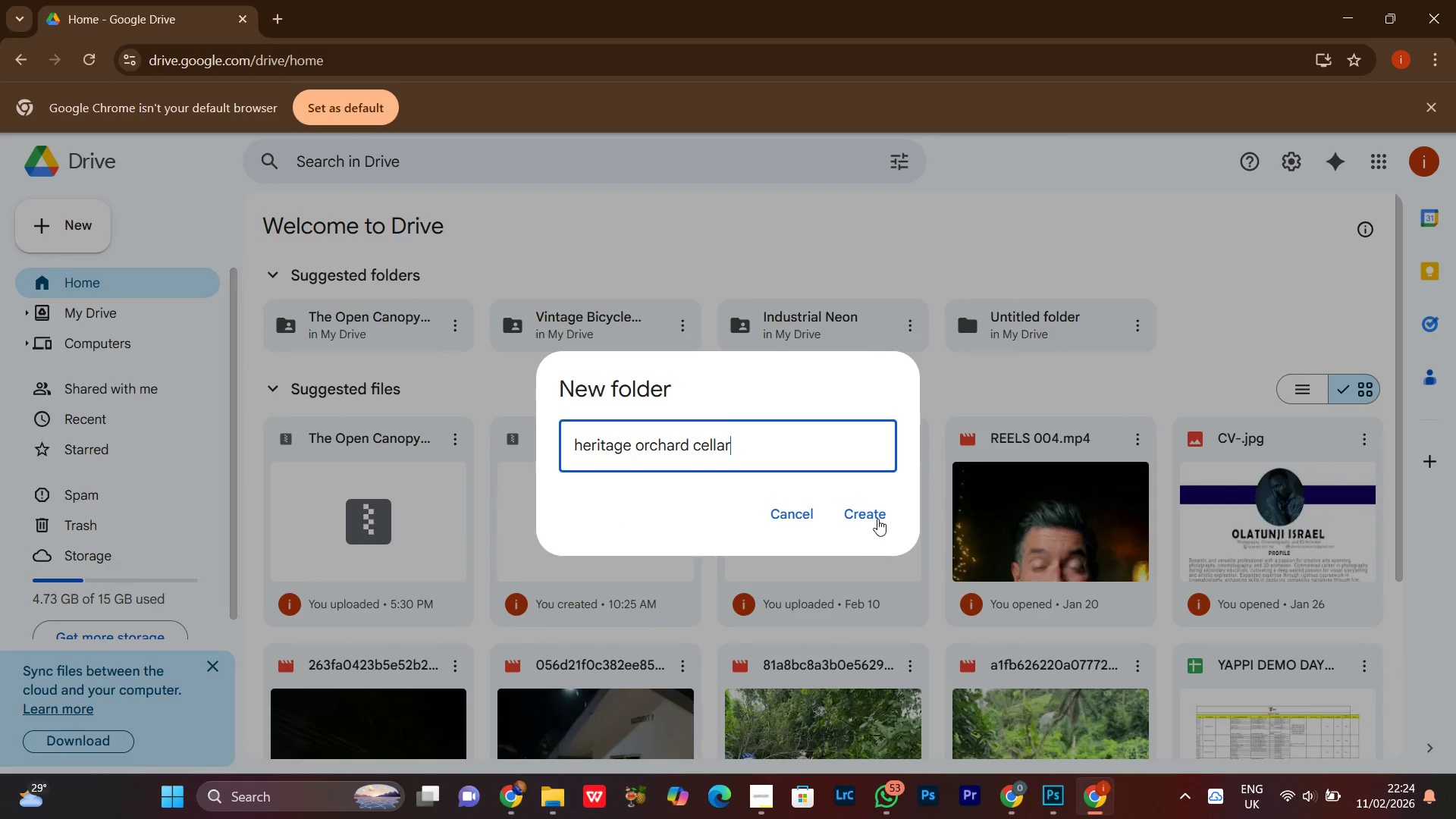 
left_click([877, 518])
 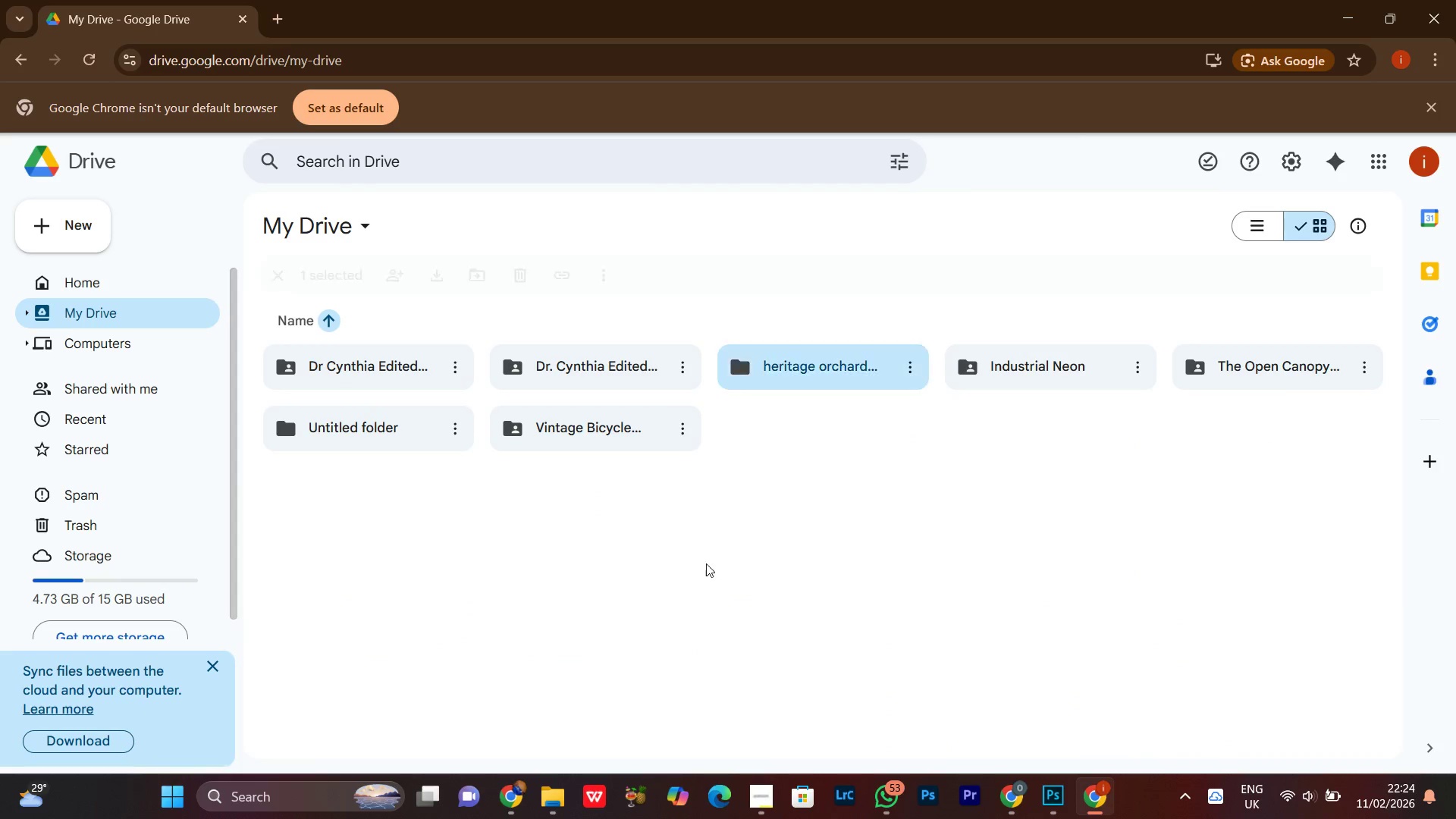 
double_click([824, 364])
 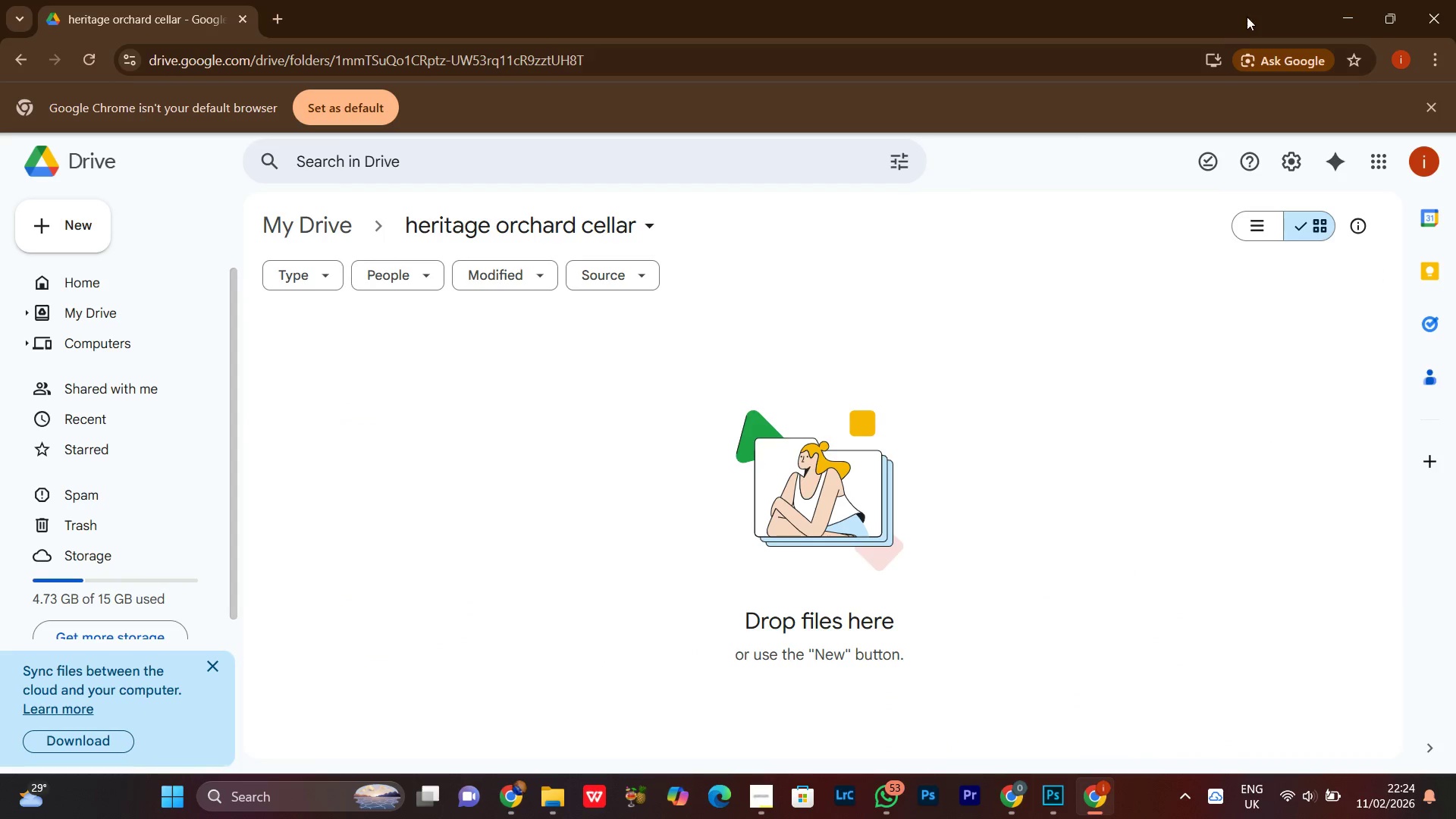 
left_click([1335, 11])
 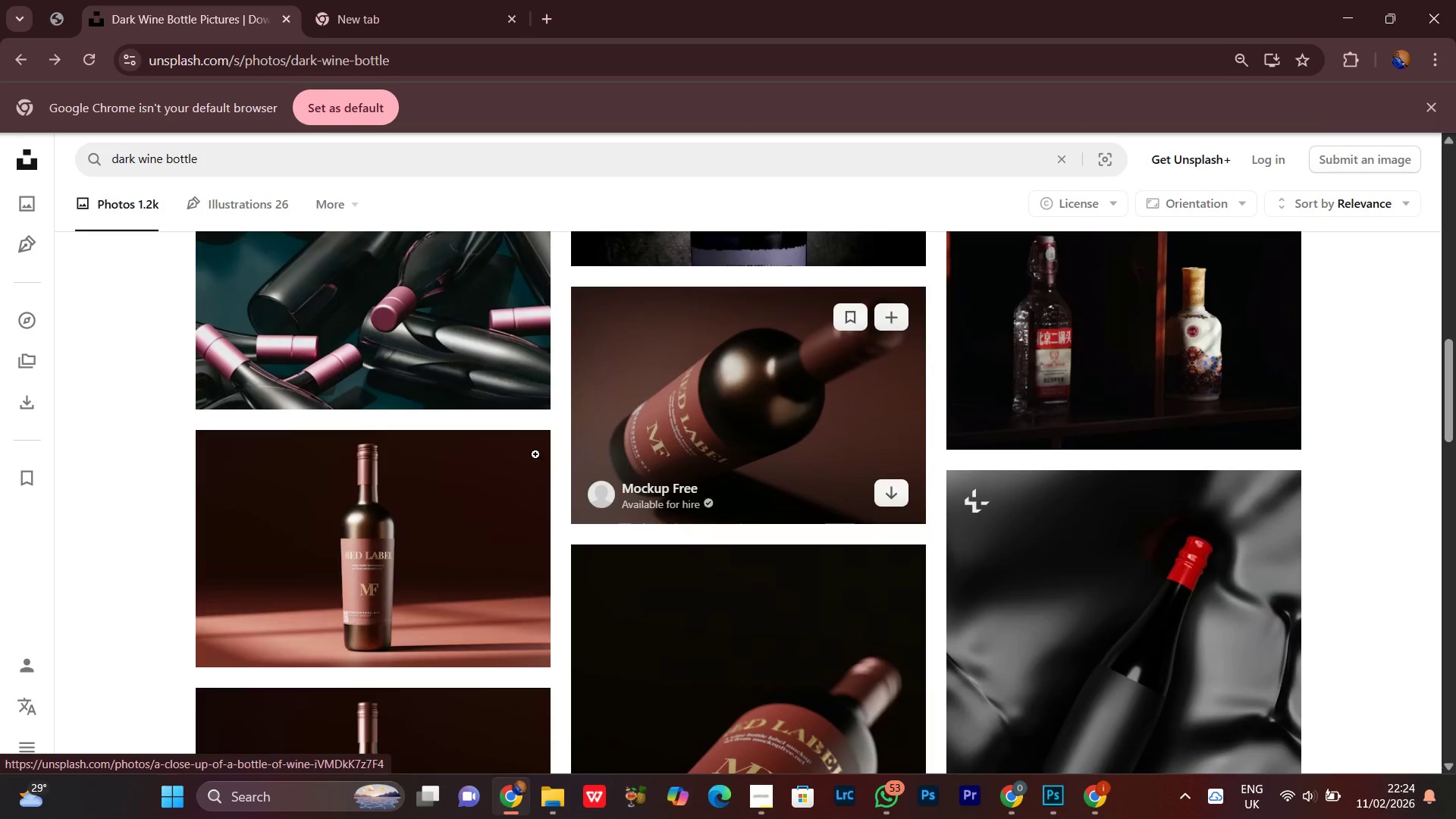 
scroll: coordinate [429, 310], scroll_direction: up, amount: 2.0
 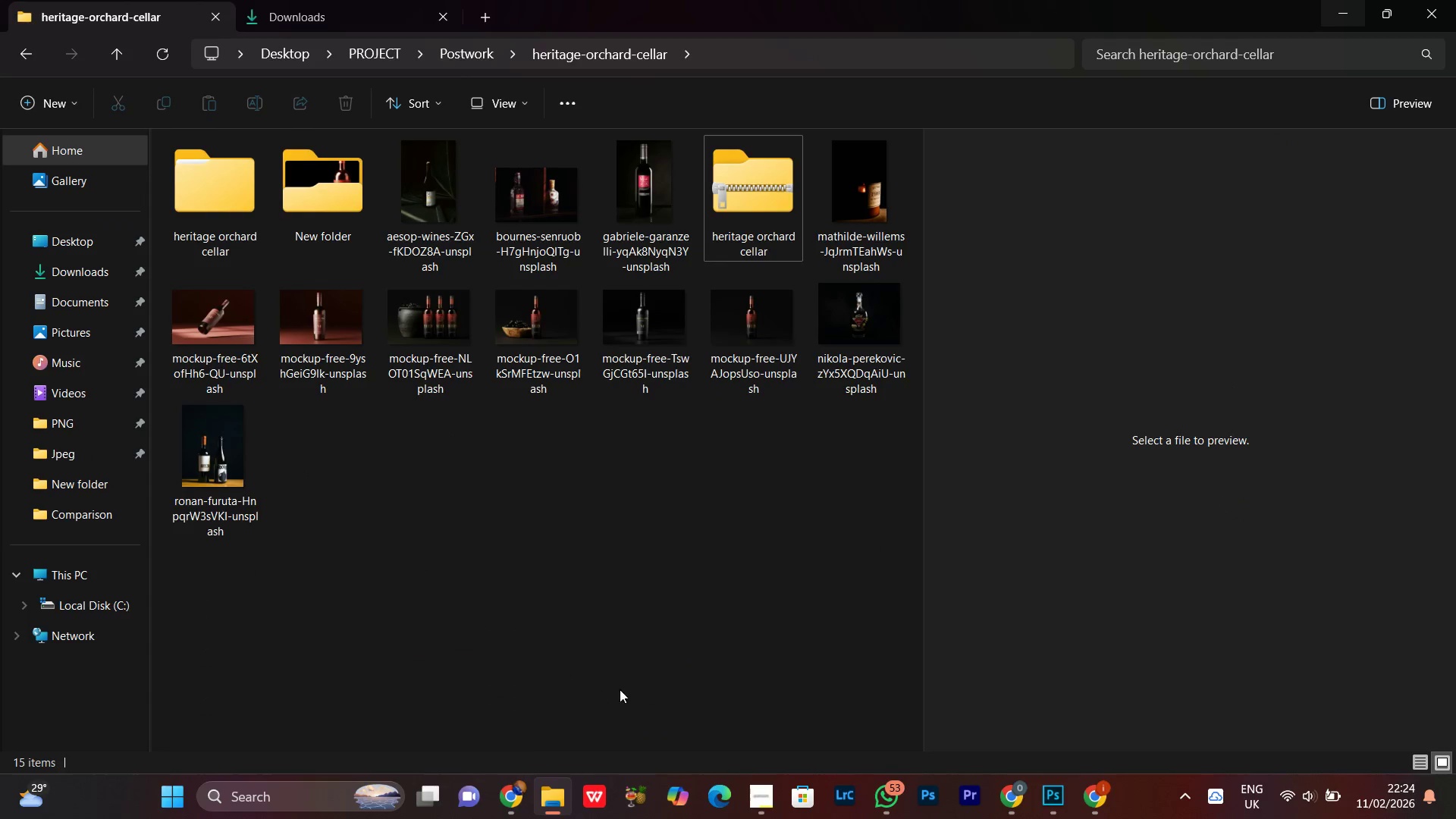 
left_click([755, 799])